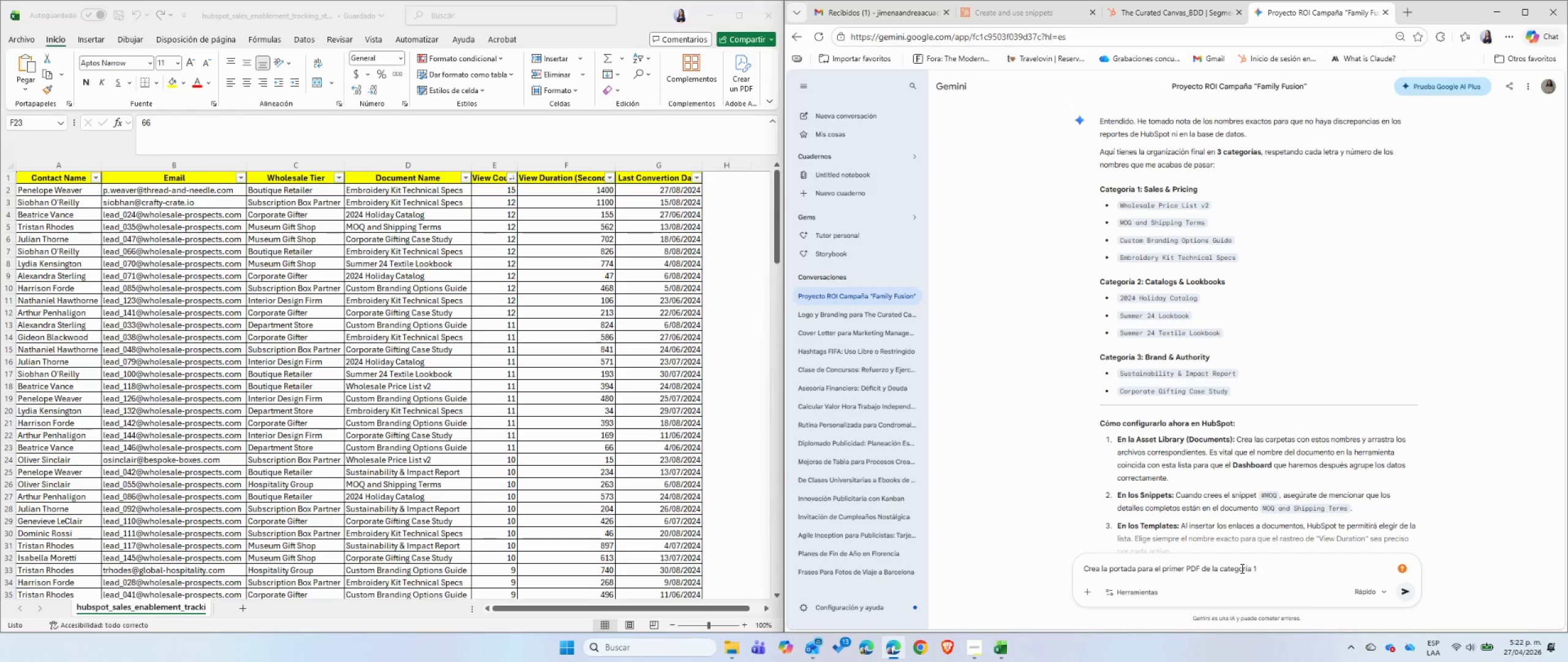 
key(Enter)
 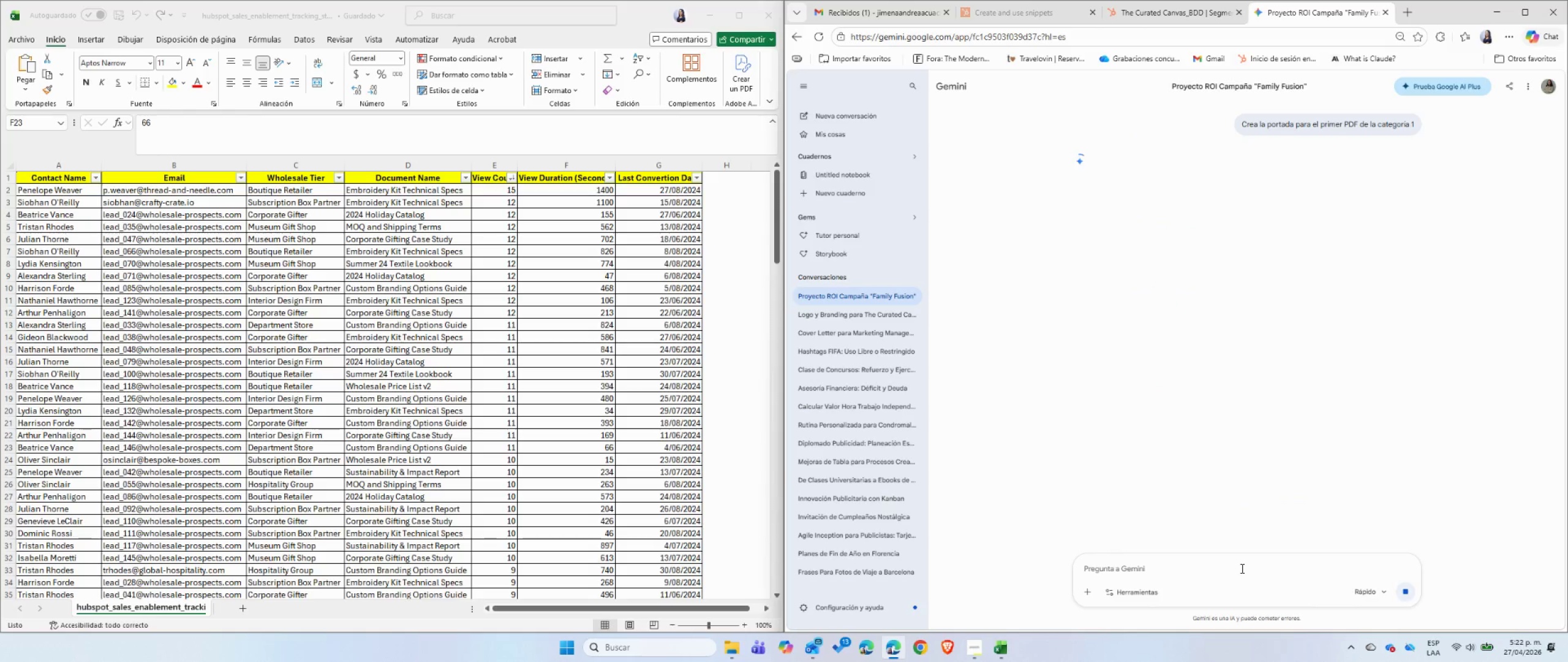 
left_click([710, 10])
 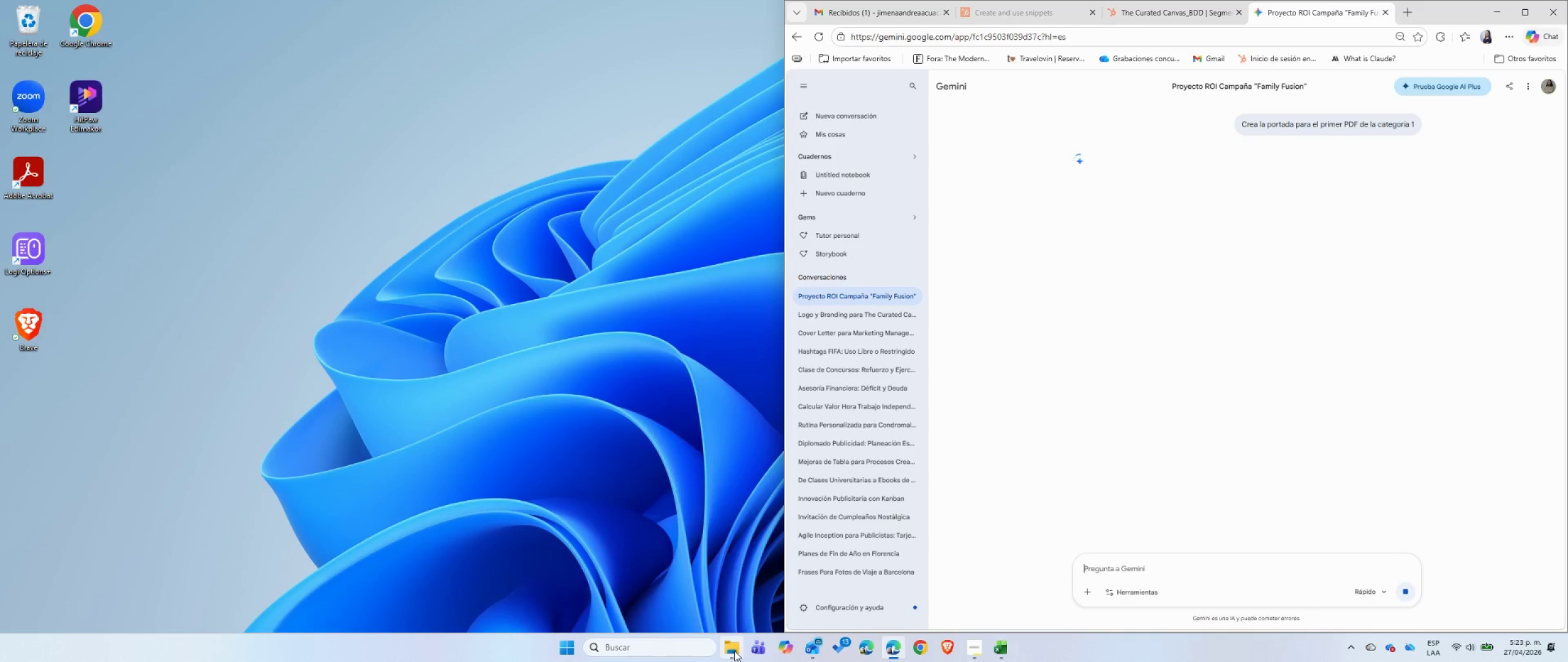 
left_click([734, 651])
 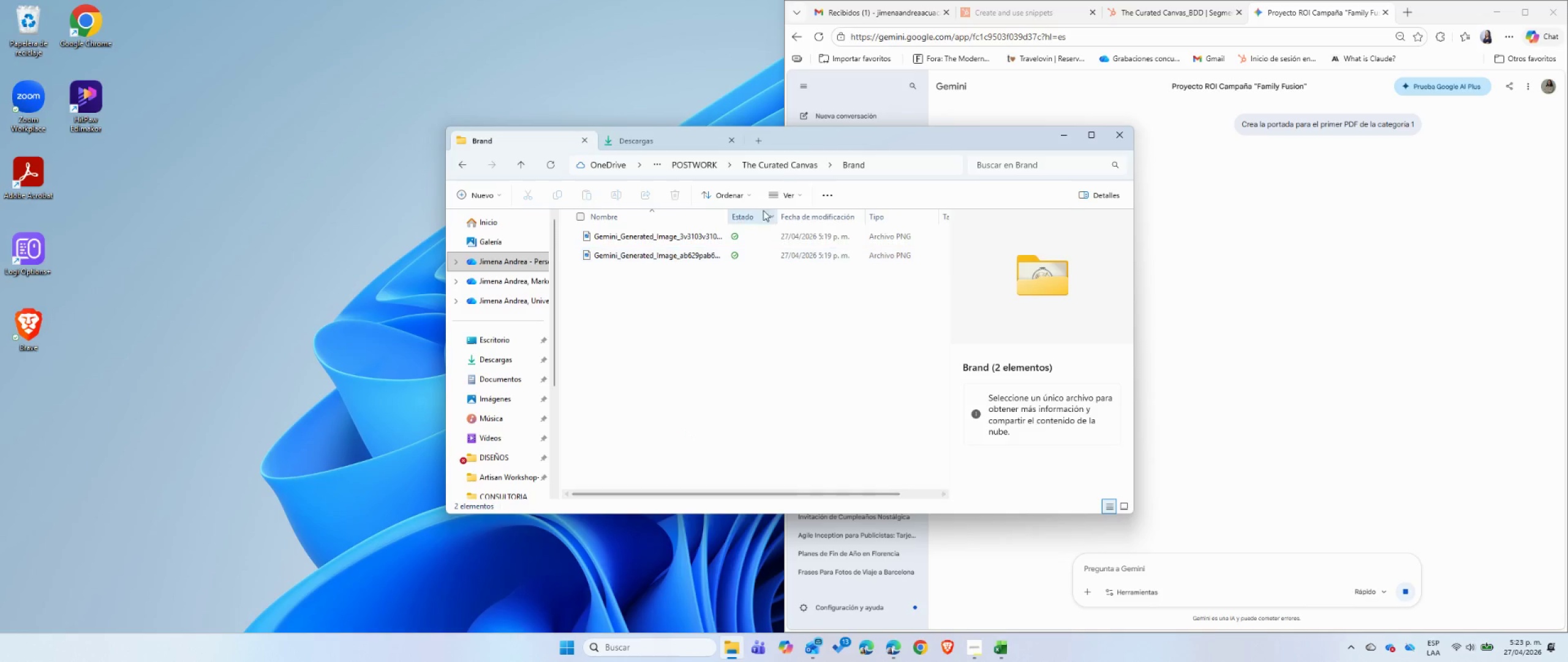 
left_click([780, 161])
 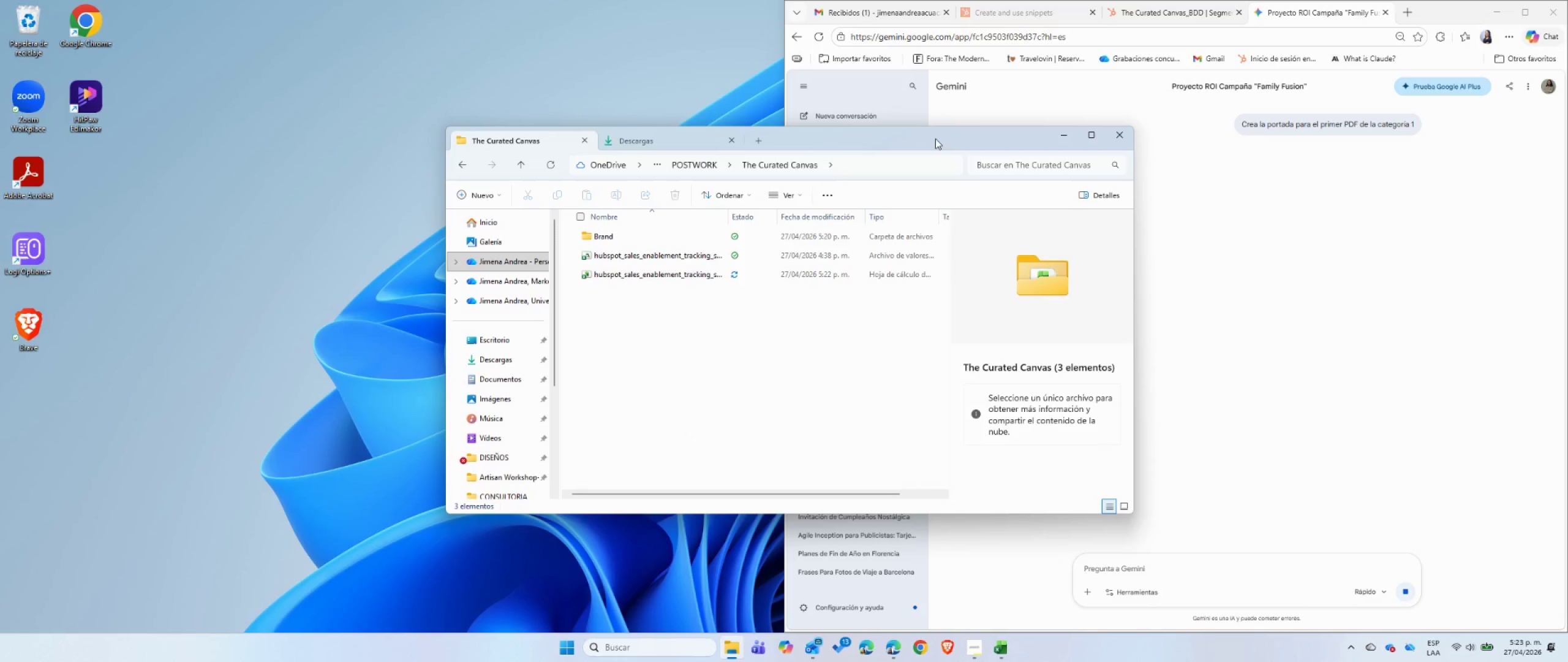 
left_click_drag(start_coordinate=[935, 139], to_coordinate=[623, 127])
 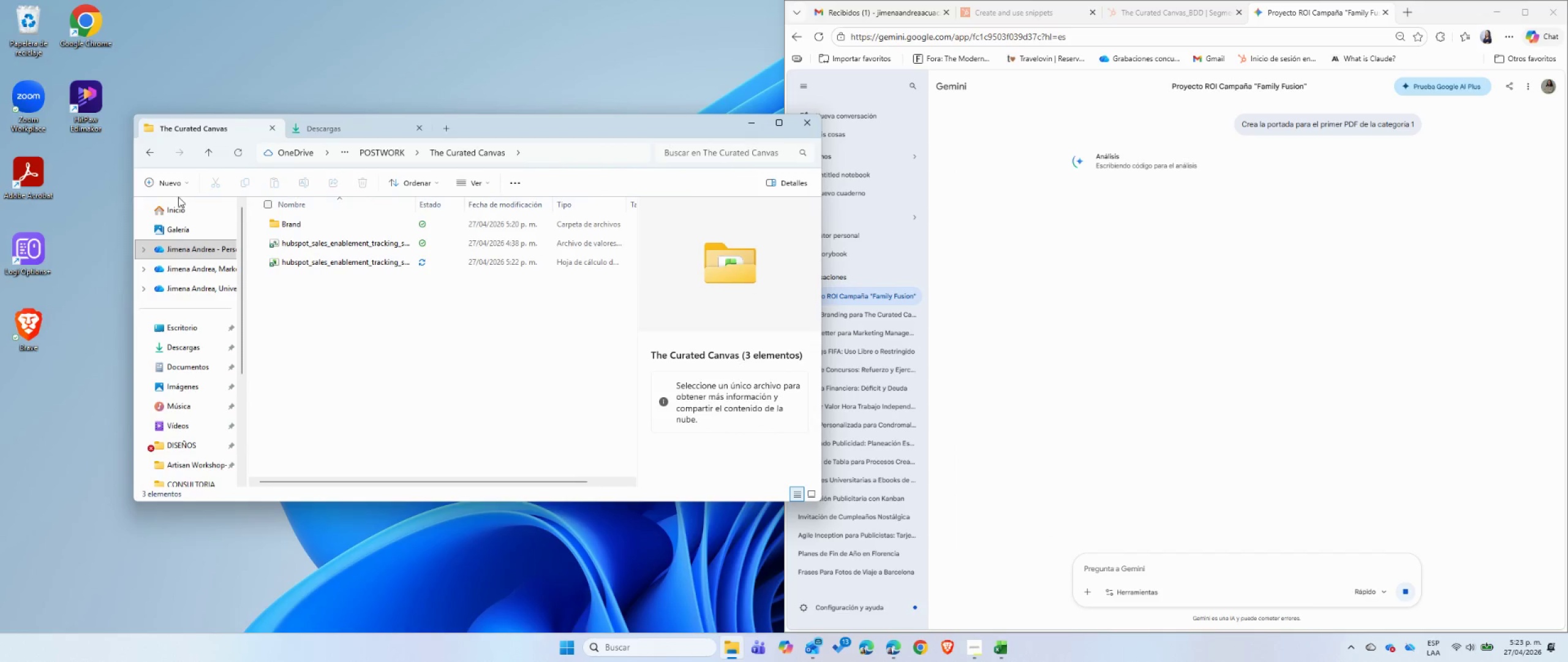 
left_click([182, 186])
 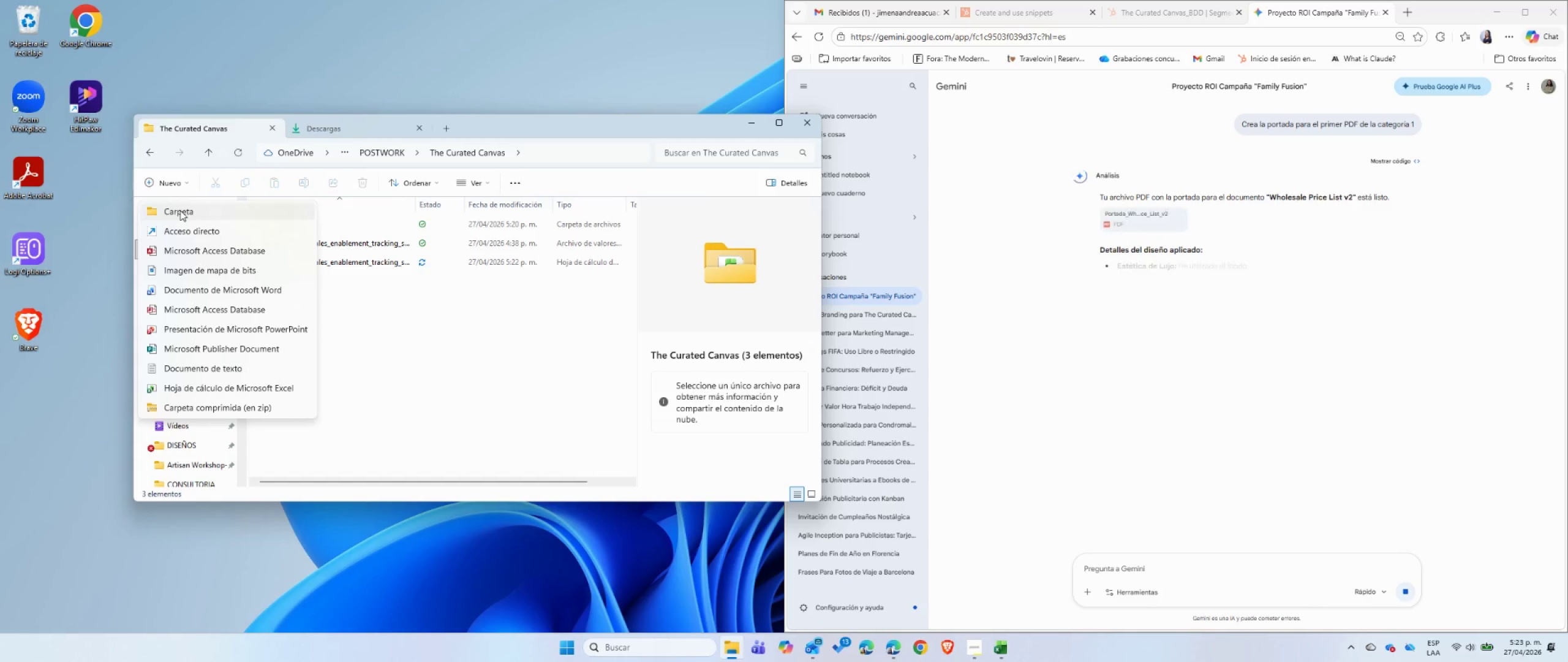 
wait(5.86)
 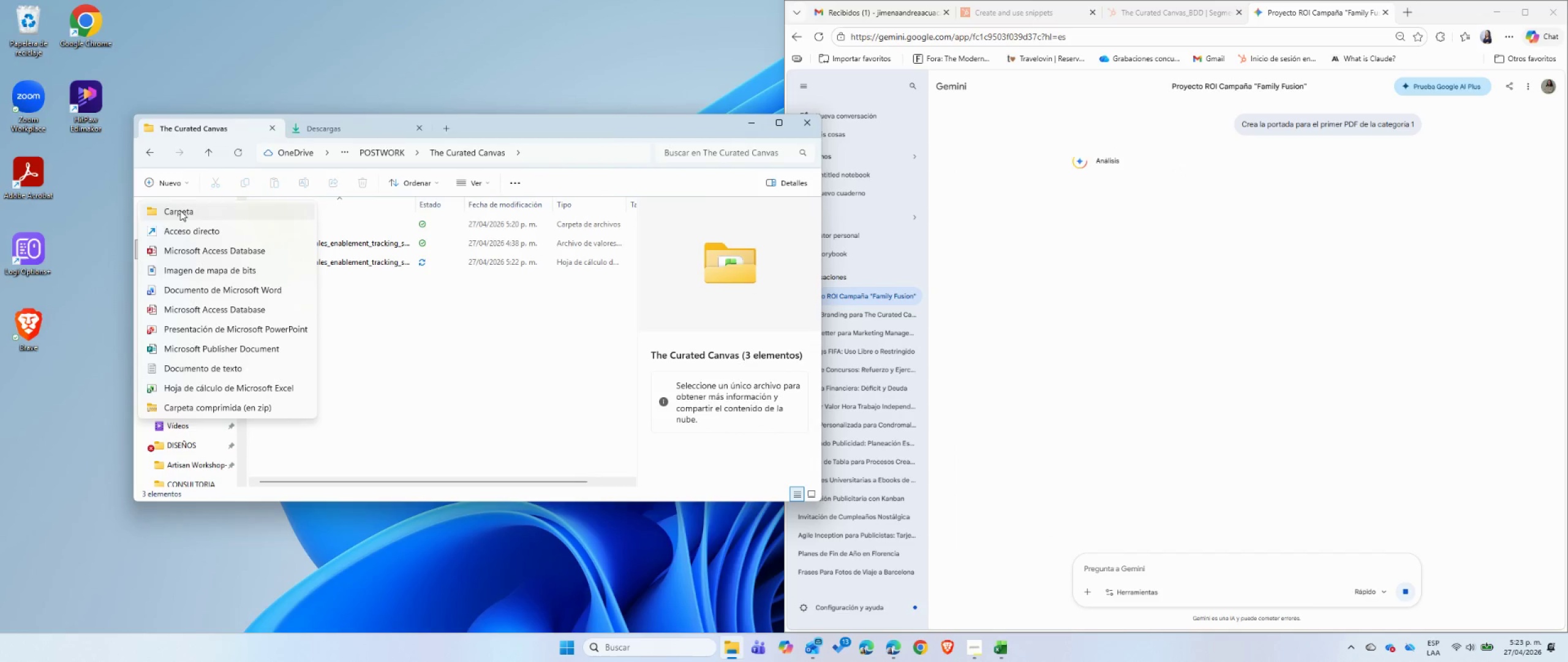 
left_click([385, 379])
 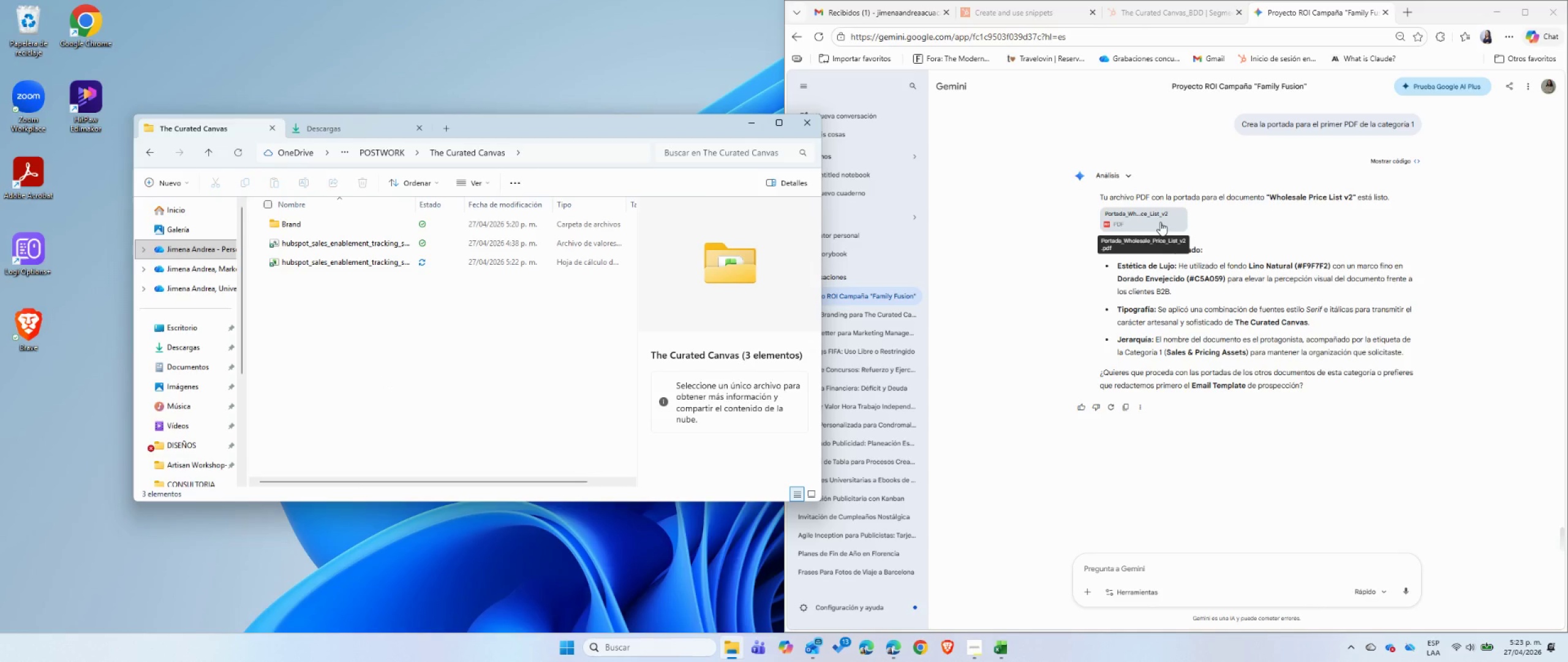 
left_click([1160, 222])
 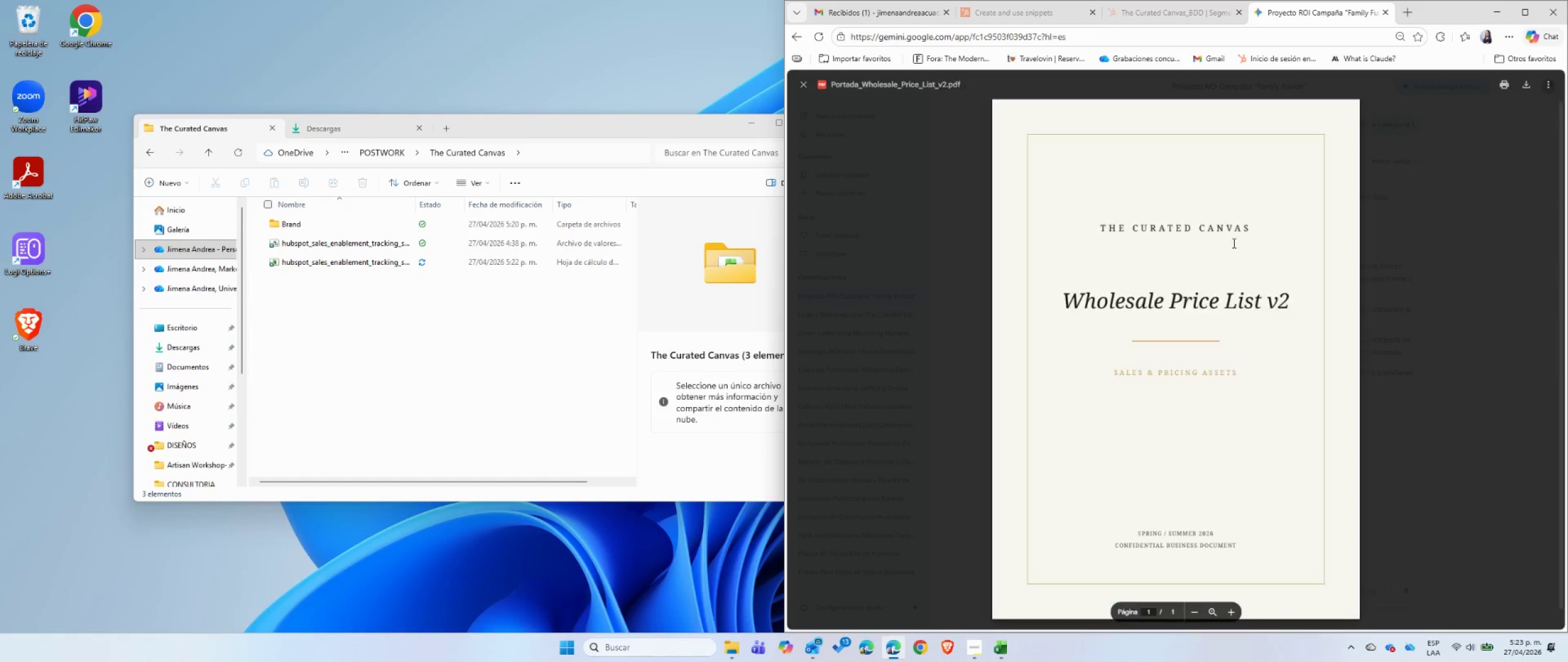 
scroll: coordinate [1311, 369], scroll_direction: down, amount: 4.0
 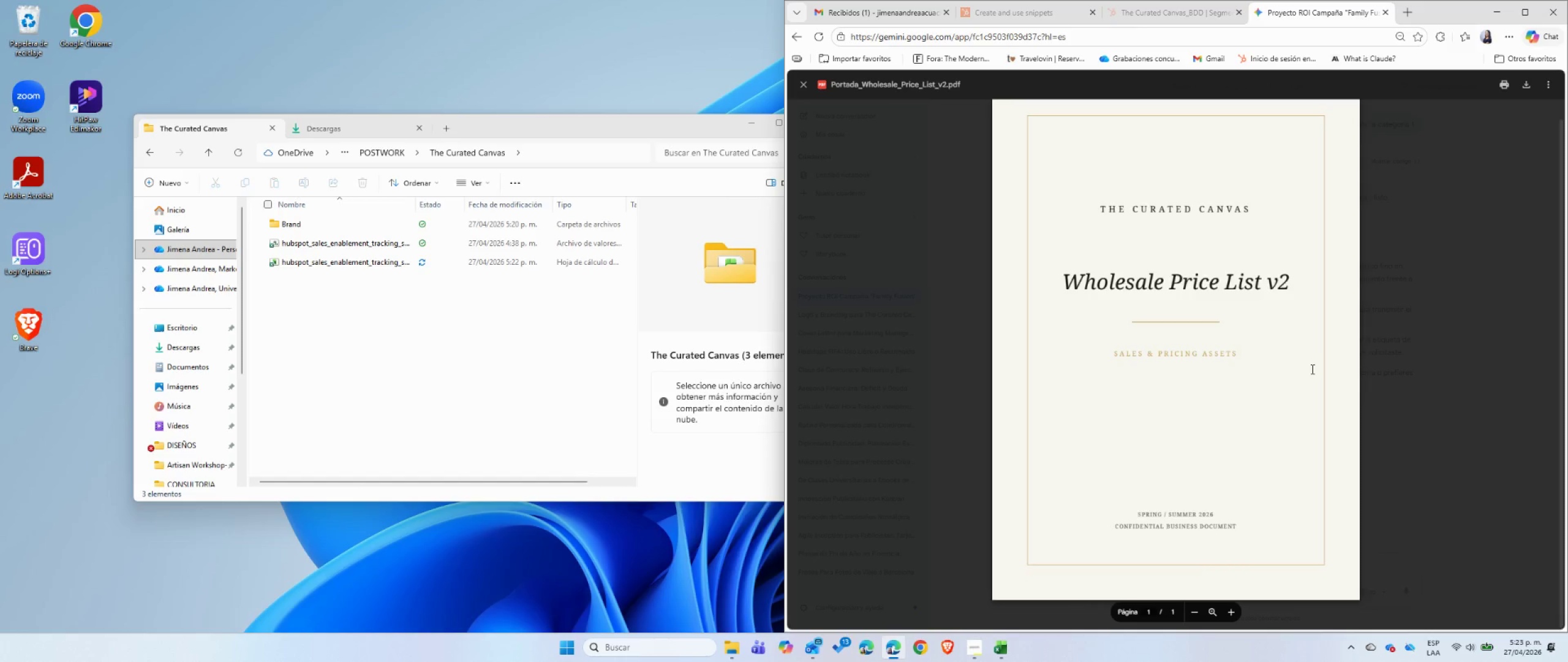 
scroll: coordinate [1311, 369], scroll_direction: up, amount: 3.0
 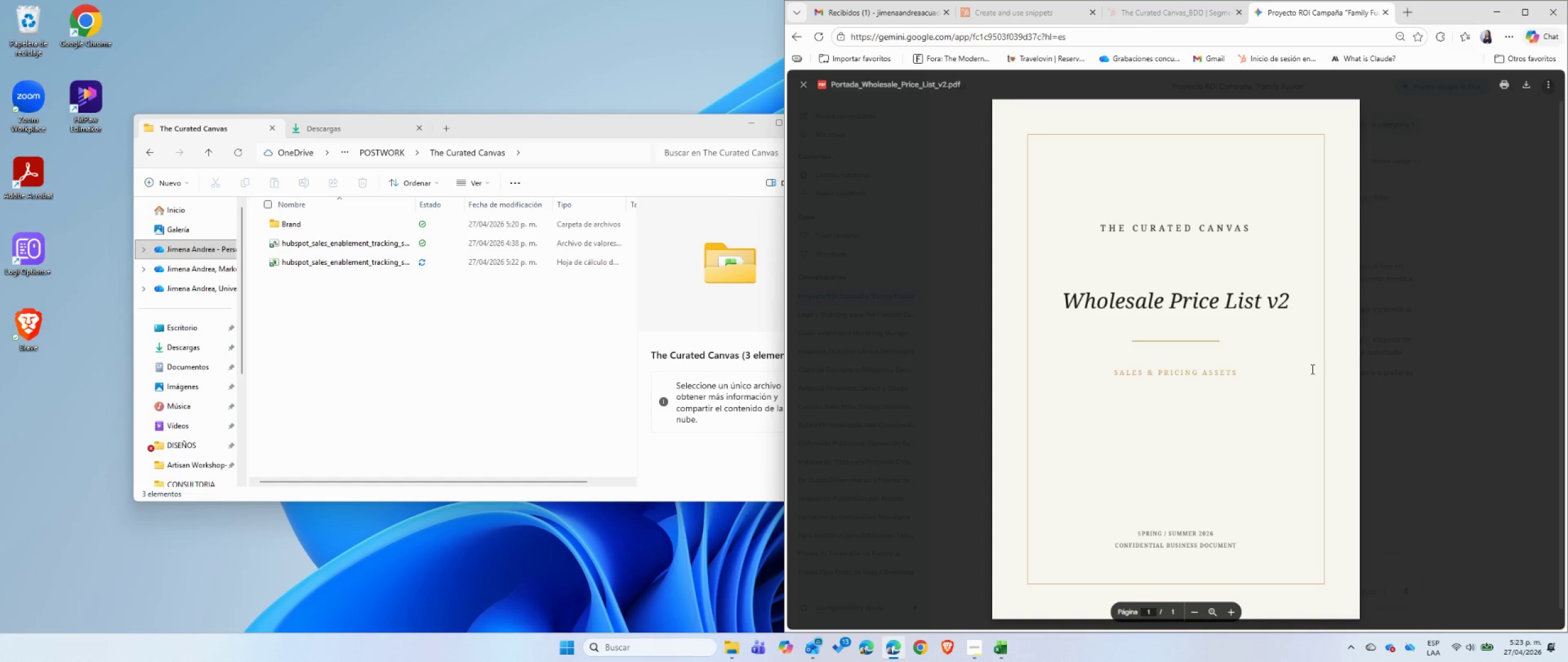 
scroll: coordinate [1311, 369], scroll_direction: down, amount: 1.0
 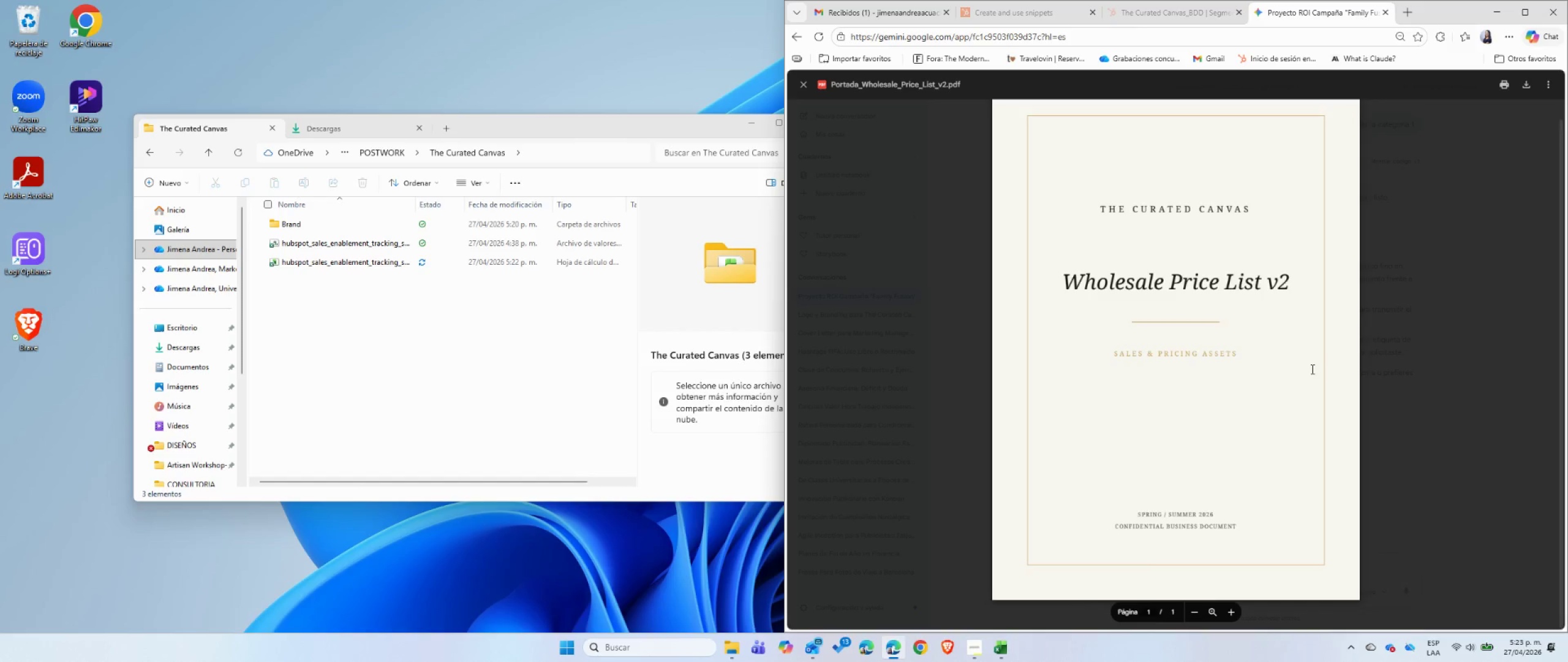 
scroll: coordinate [1311, 369], scroll_direction: up, amount: 1.0
 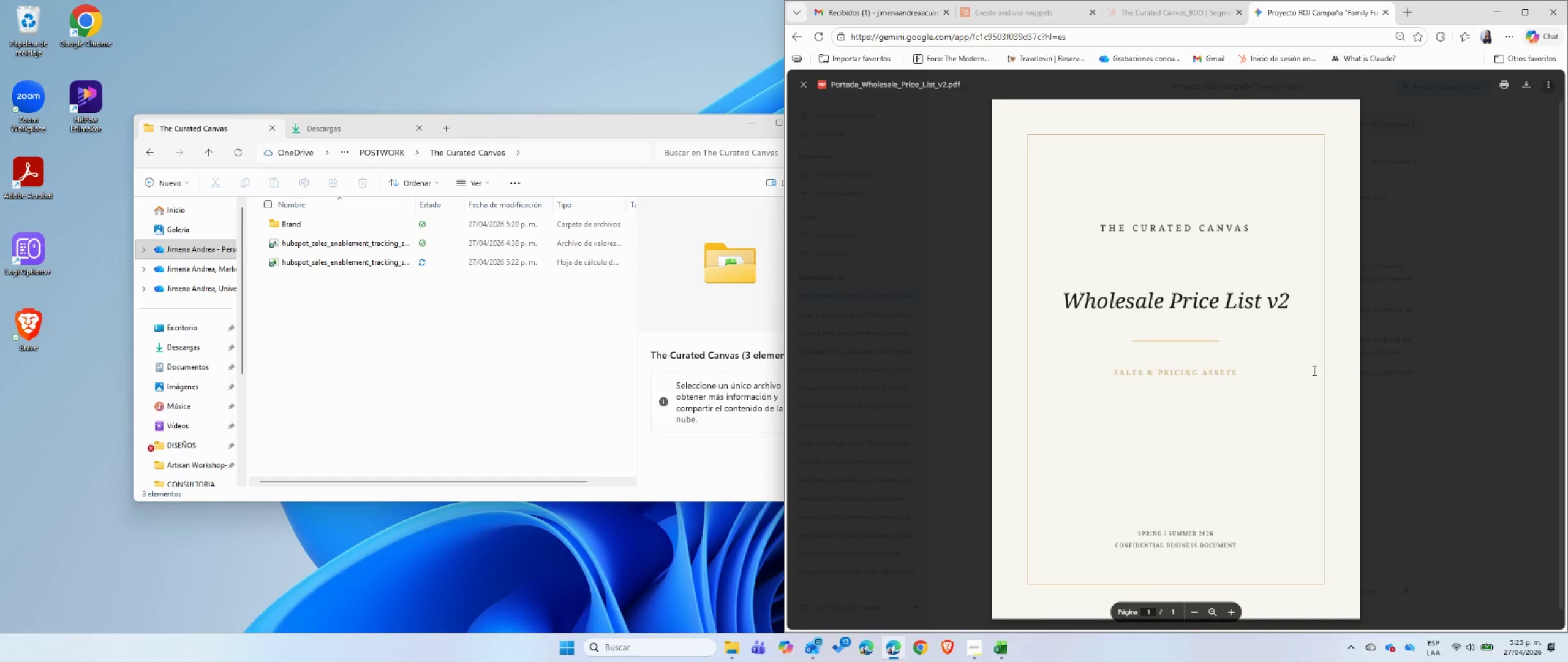 
scroll: coordinate [1313, 370], scroll_direction: down, amount: 2.0
 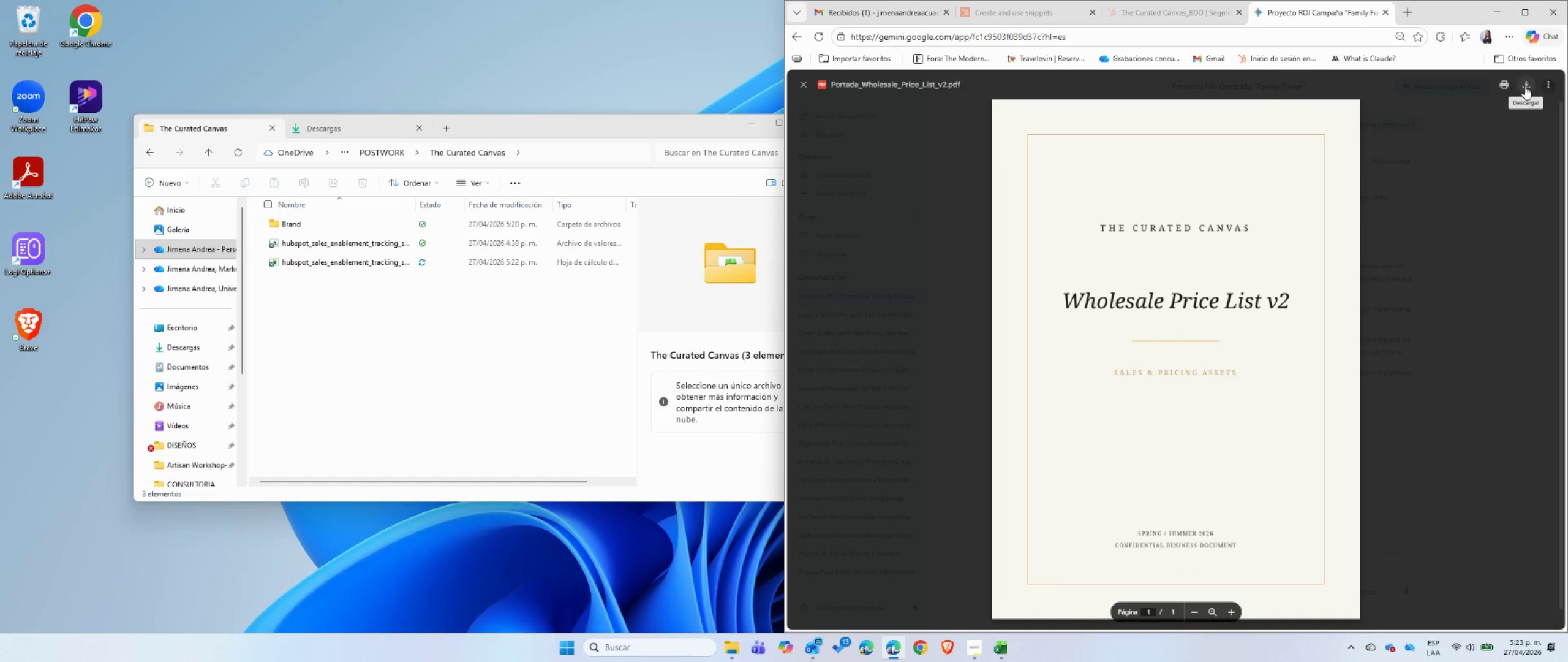 
left_click([1525, 86])
 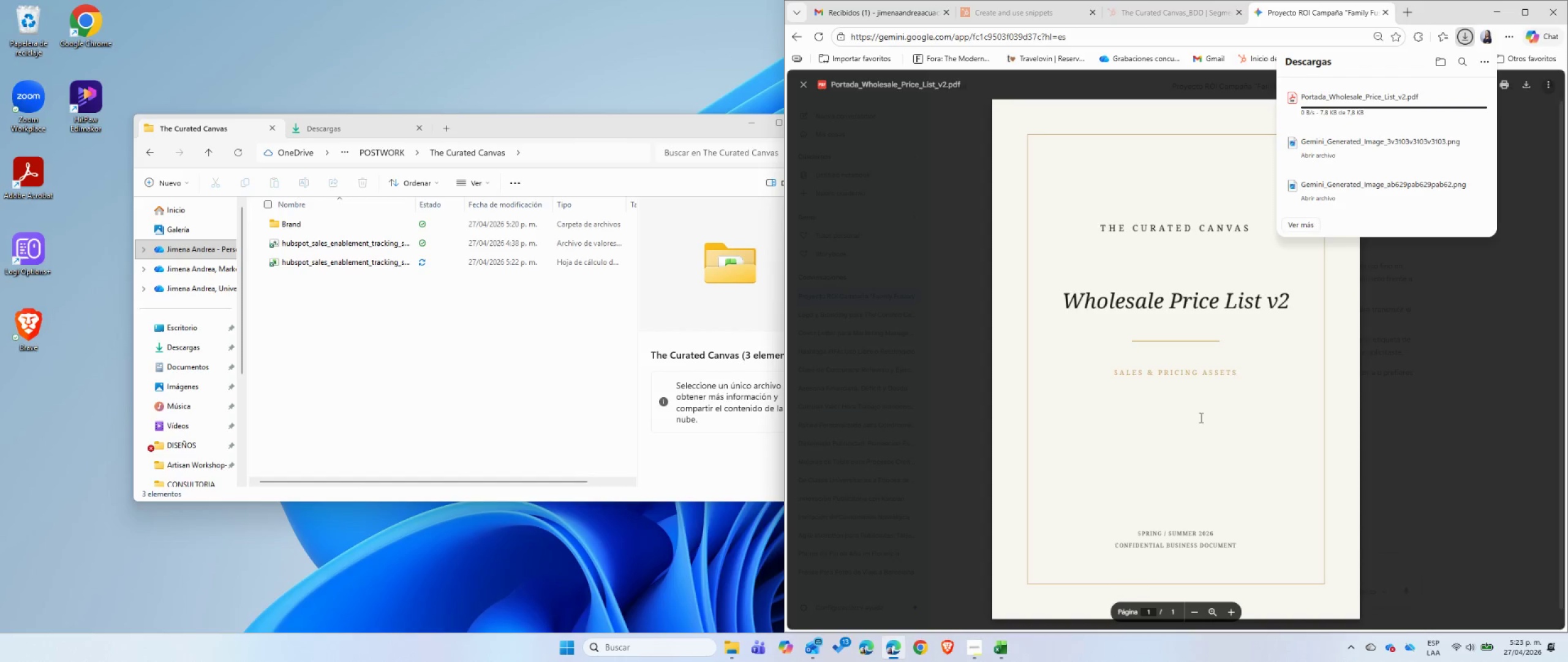 
mouse_move([1332, 97])
 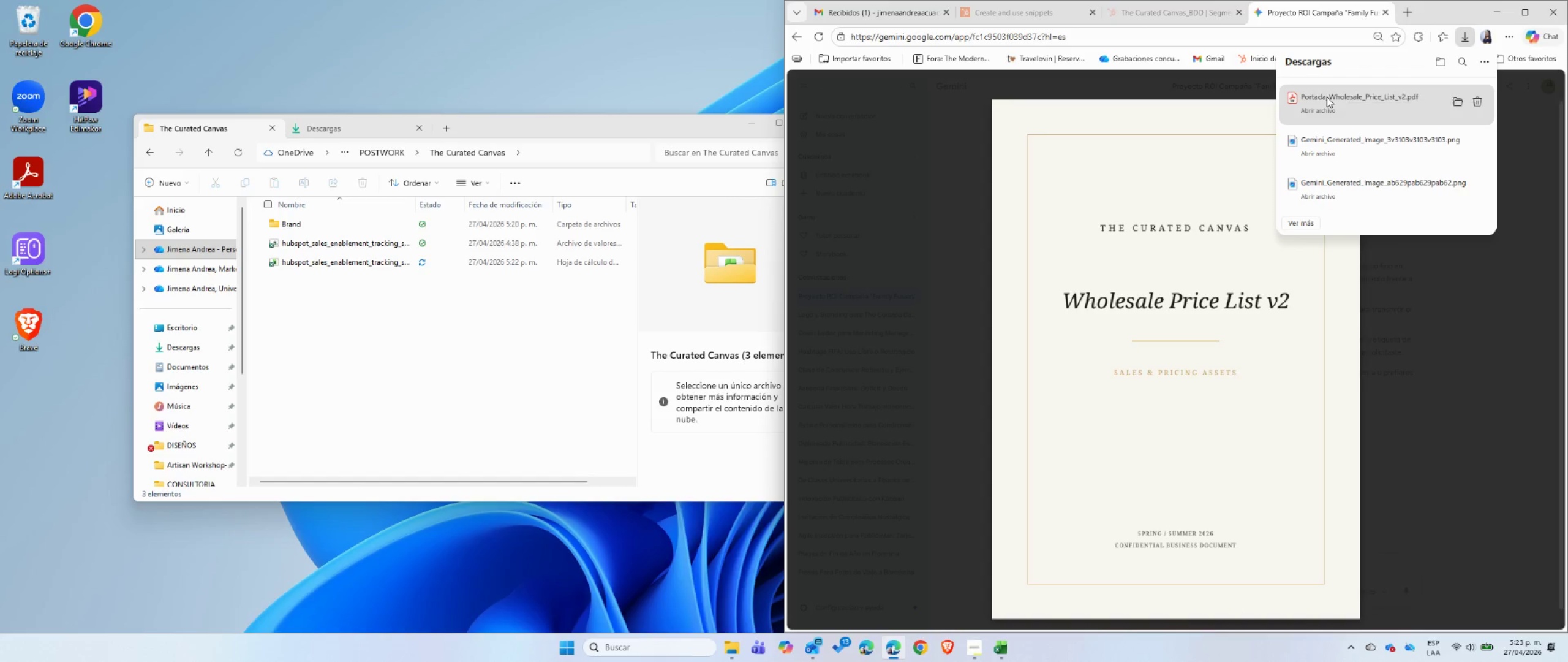 
left_click_drag(start_coordinate=[1327, 97], to_coordinate=[338, 319])
 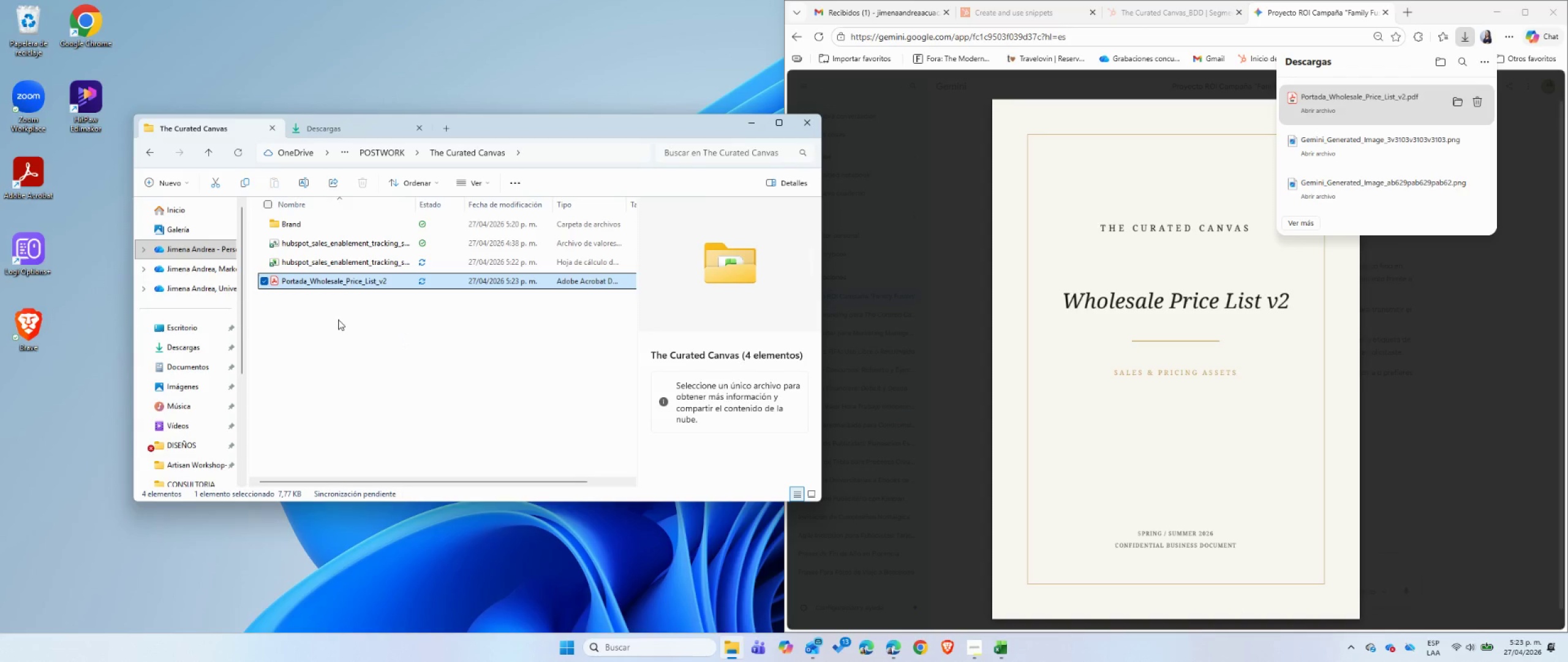 
left_click([338, 319])
 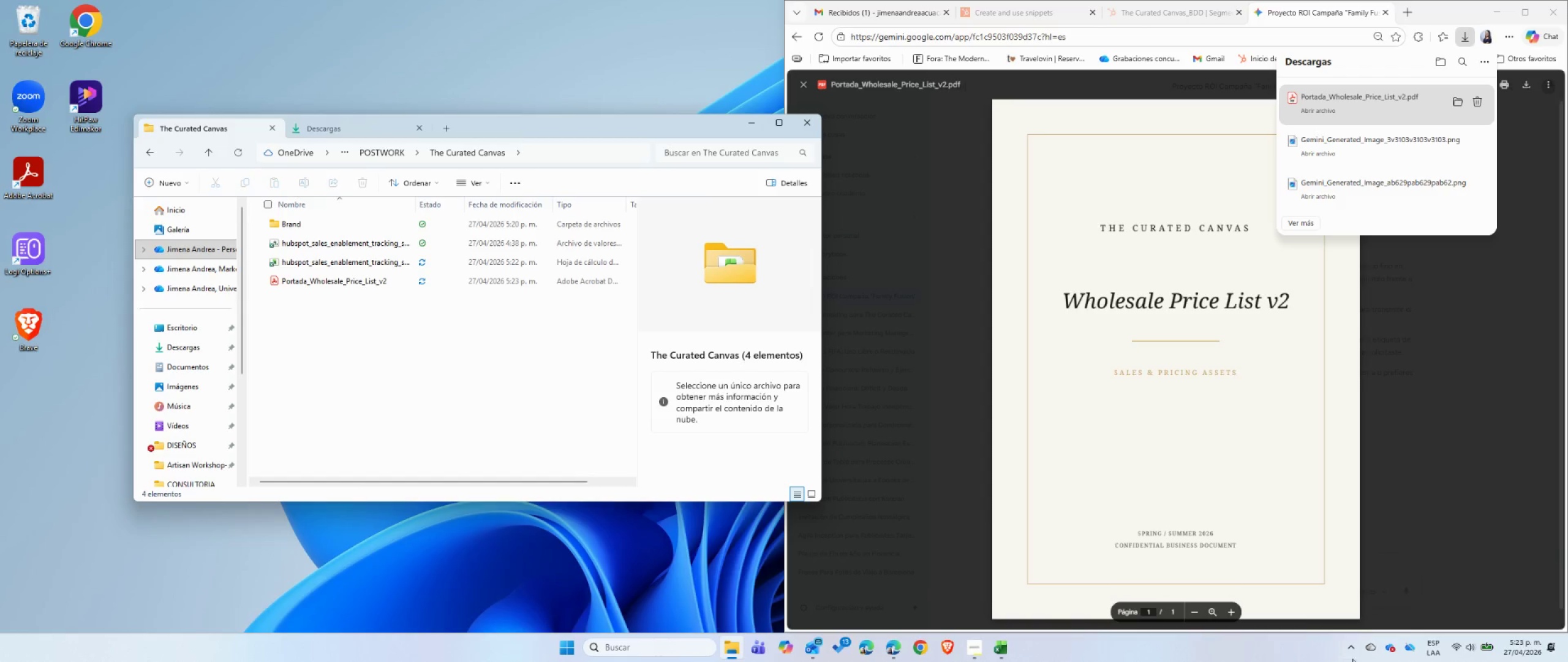 
left_click([1400, 523])
 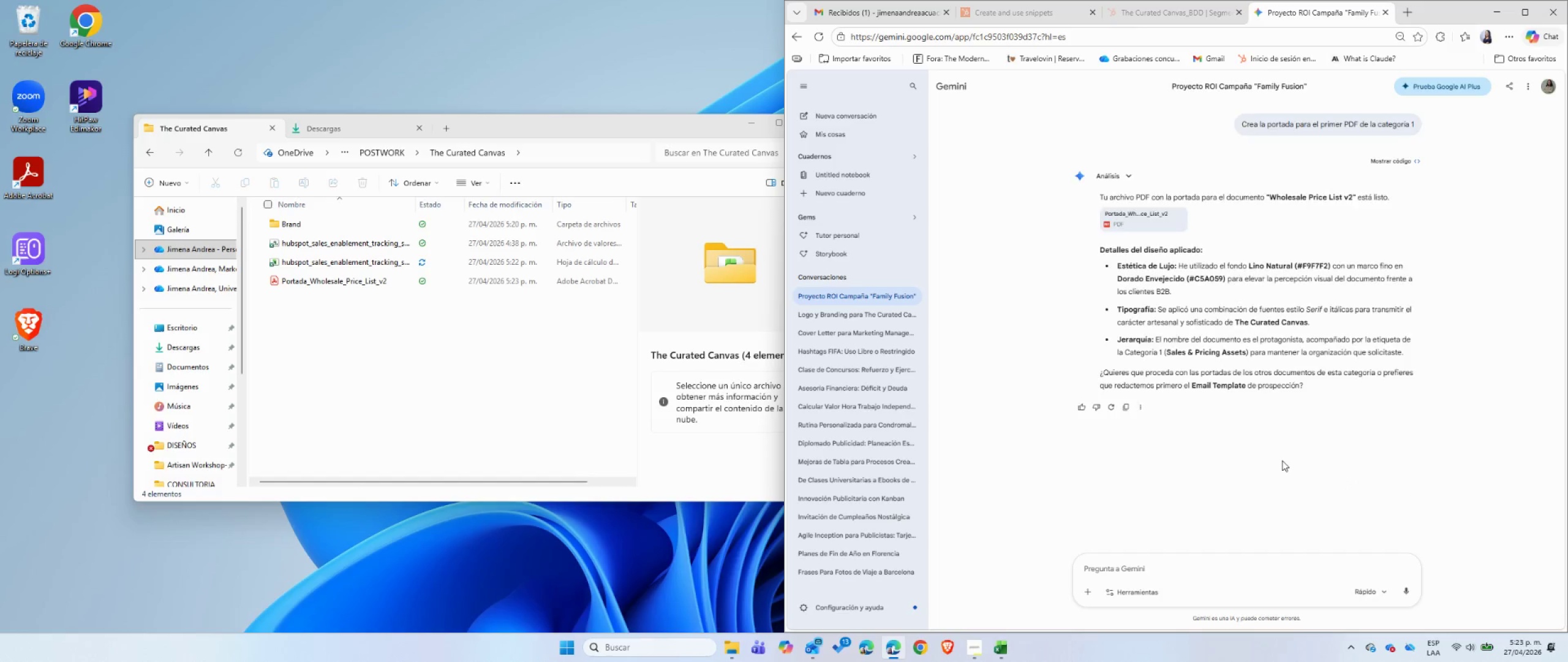 
scroll: coordinate [1282, 460], scroll_direction: up, amount: 3.0
 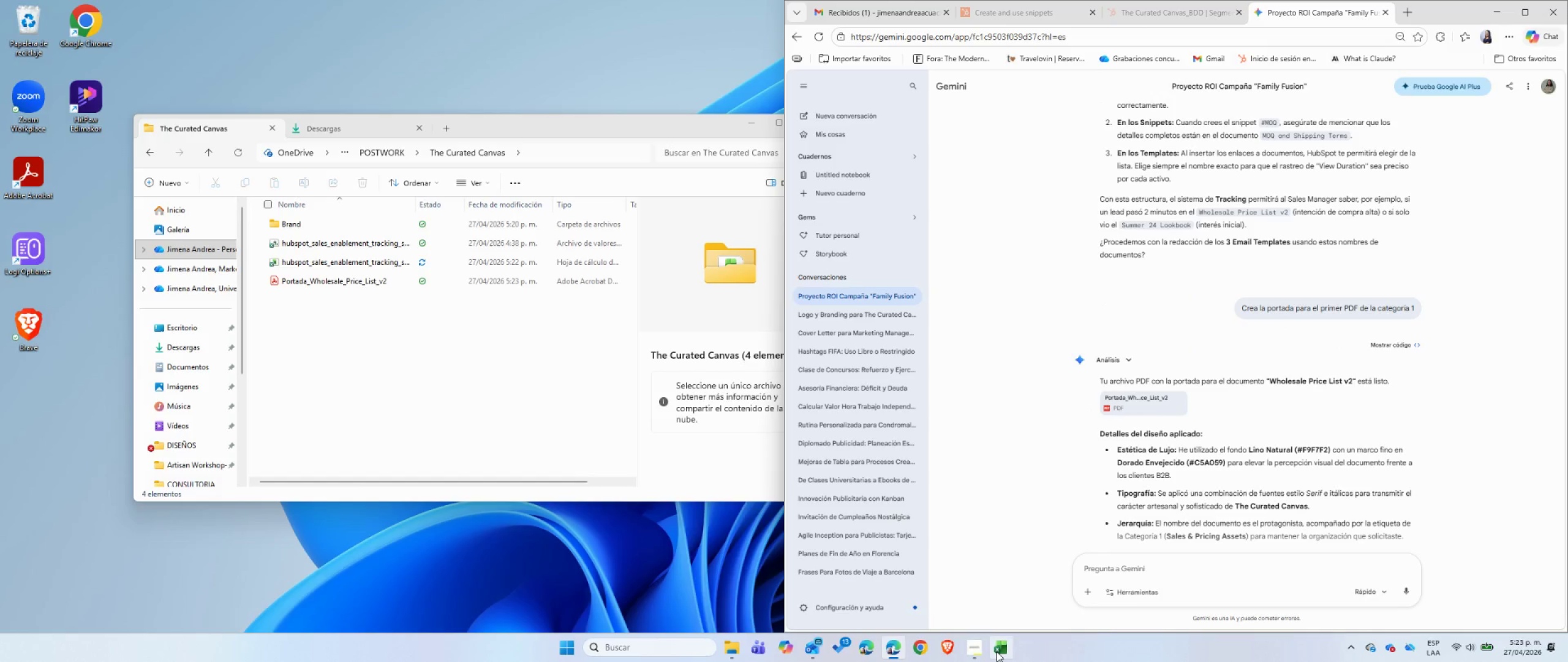 
left_click([998, 652])
 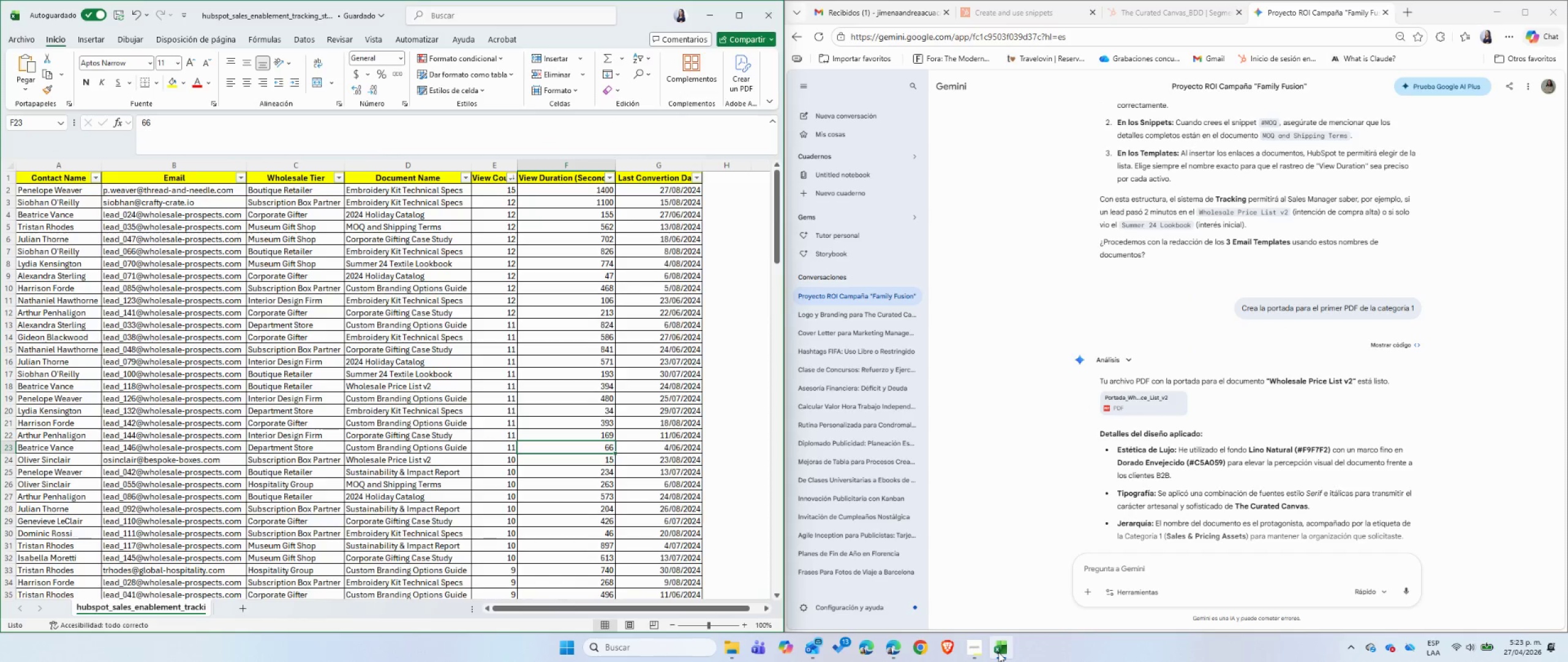 
left_click([998, 652])
 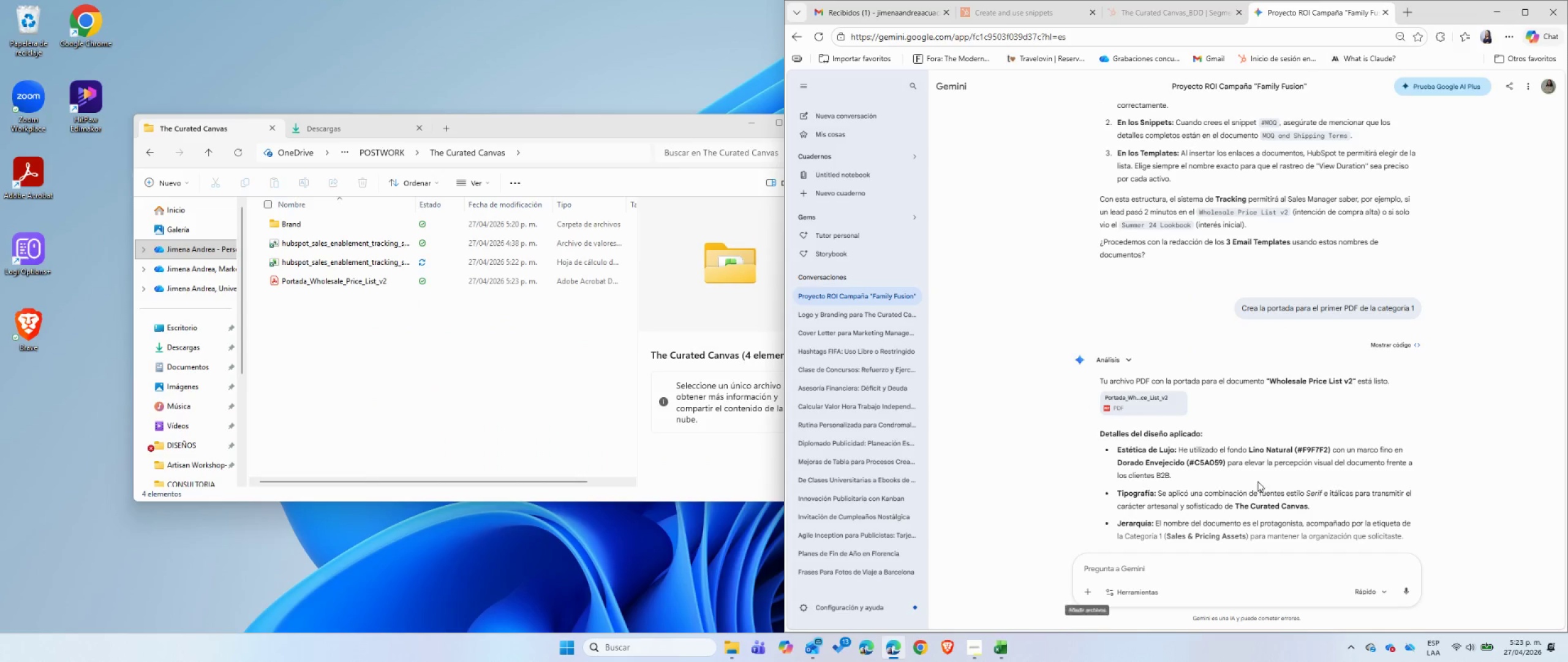 
scroll: coordinate [1257, 481], scroll_direction: up, amount: 8.0
 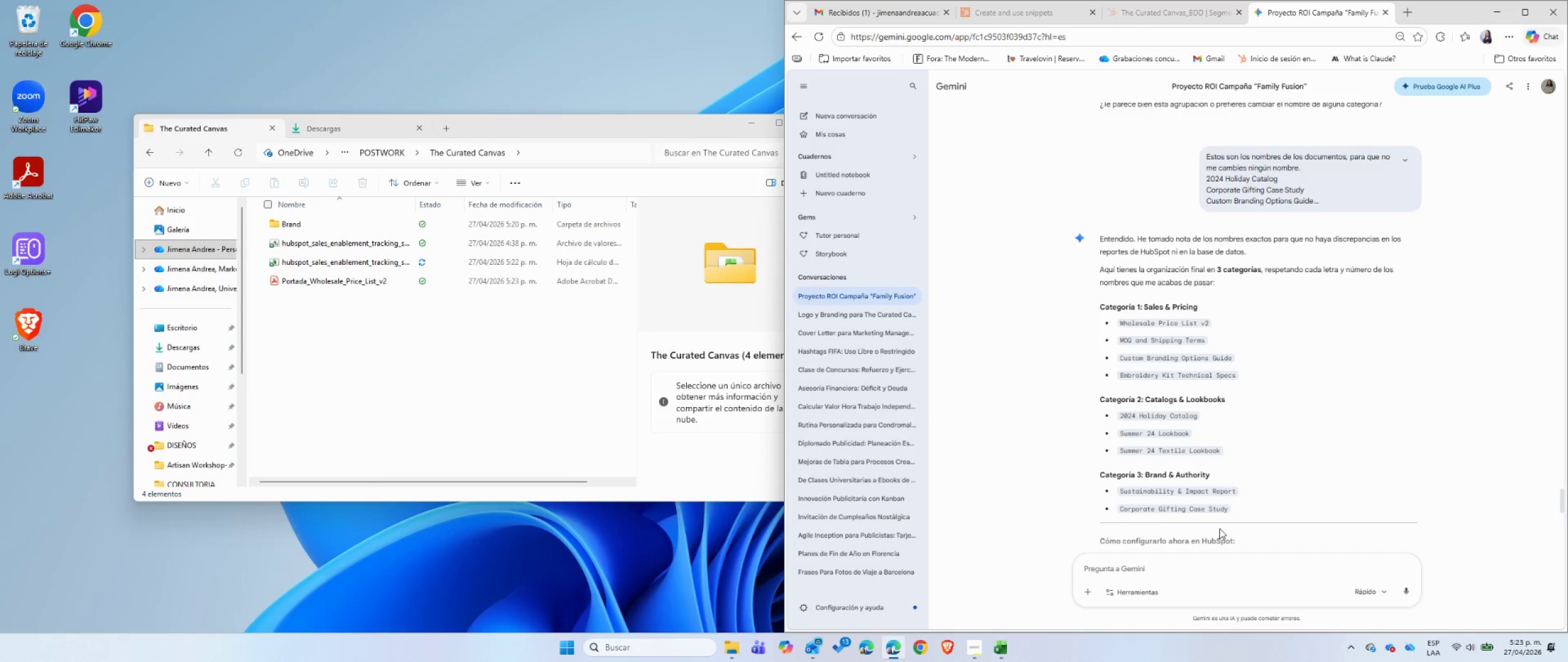 
left_click([1196, 563])
 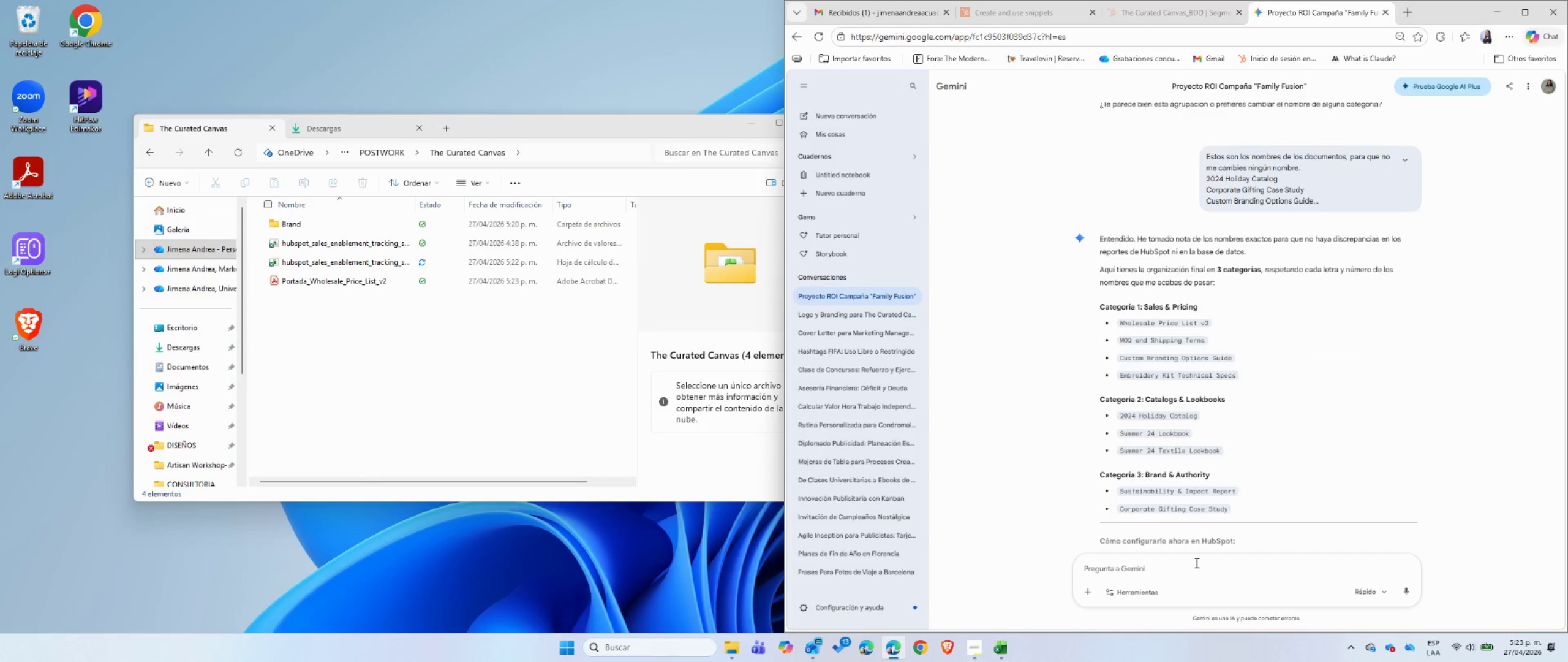 
type(Ahora del sgundo )
 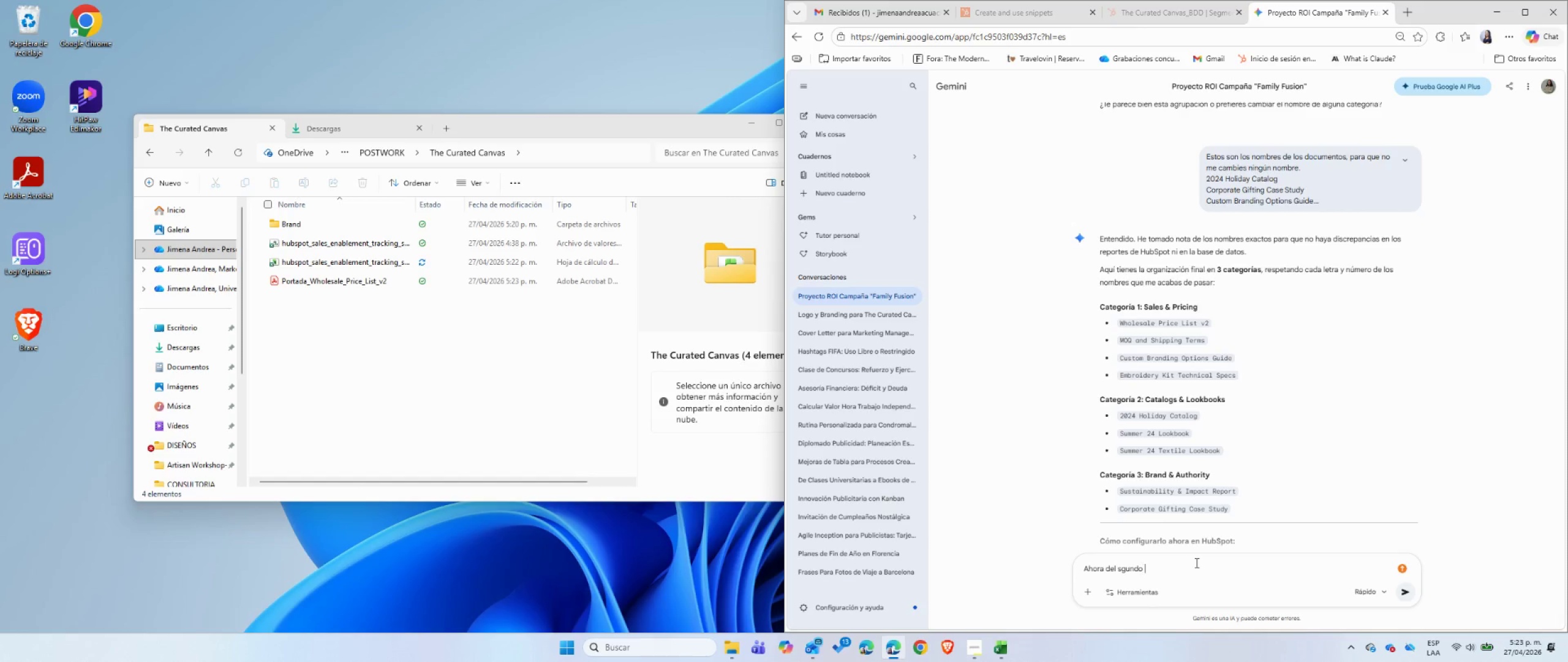 
key(Enter)
 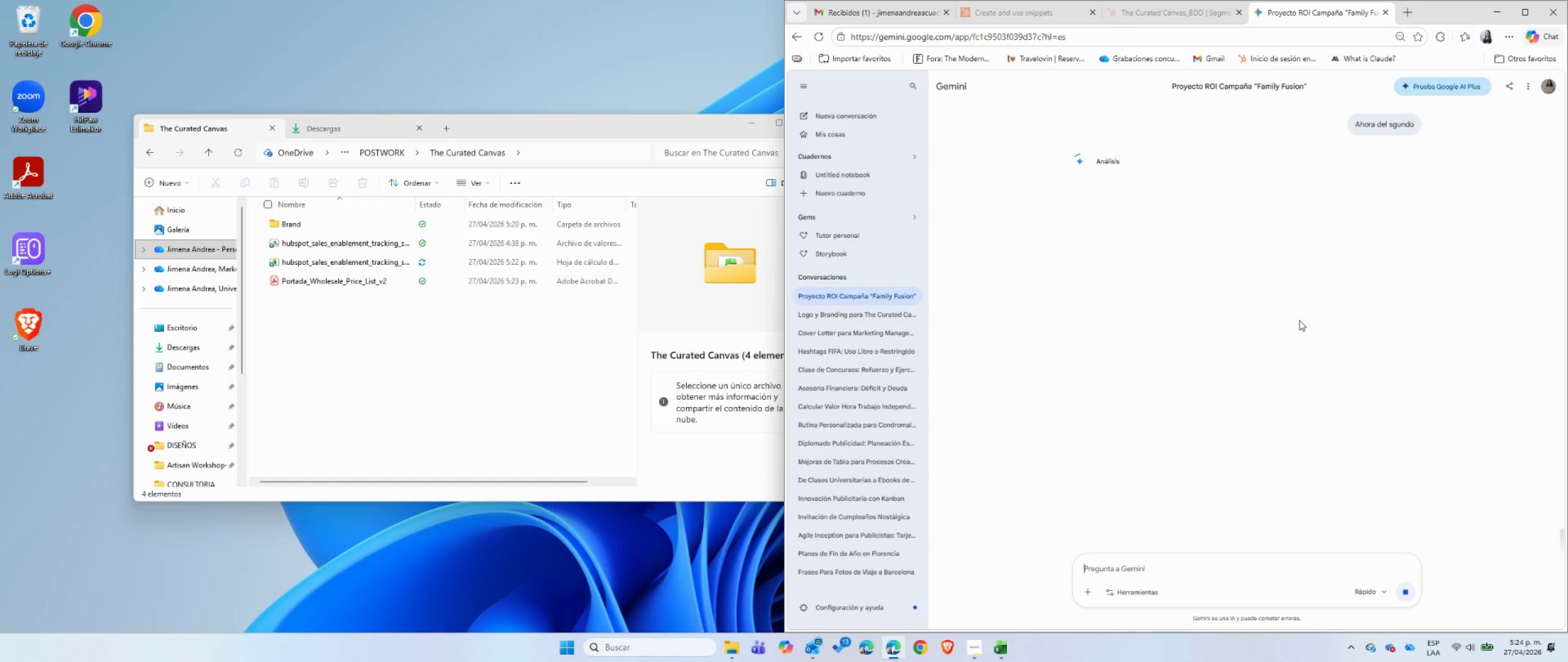 
wait(11.26)
 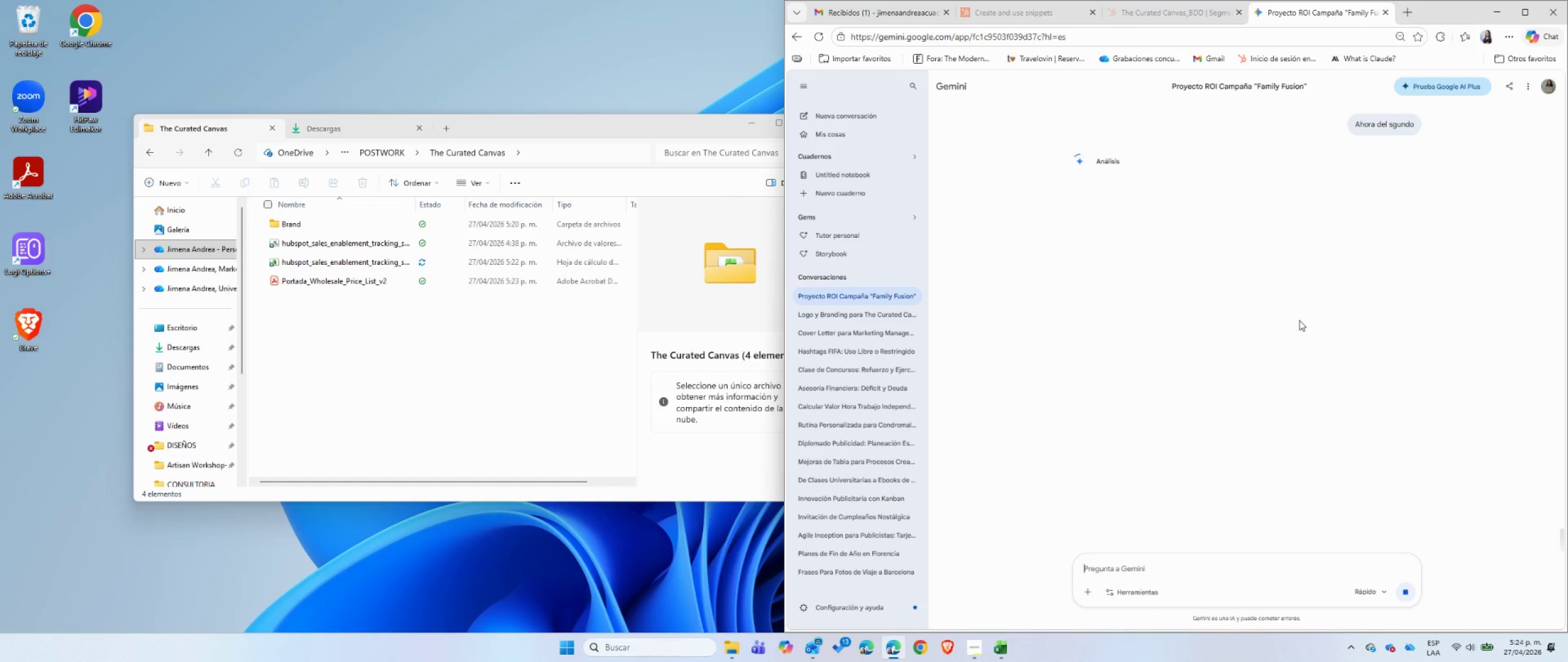 
mouse_move([756, 133])
 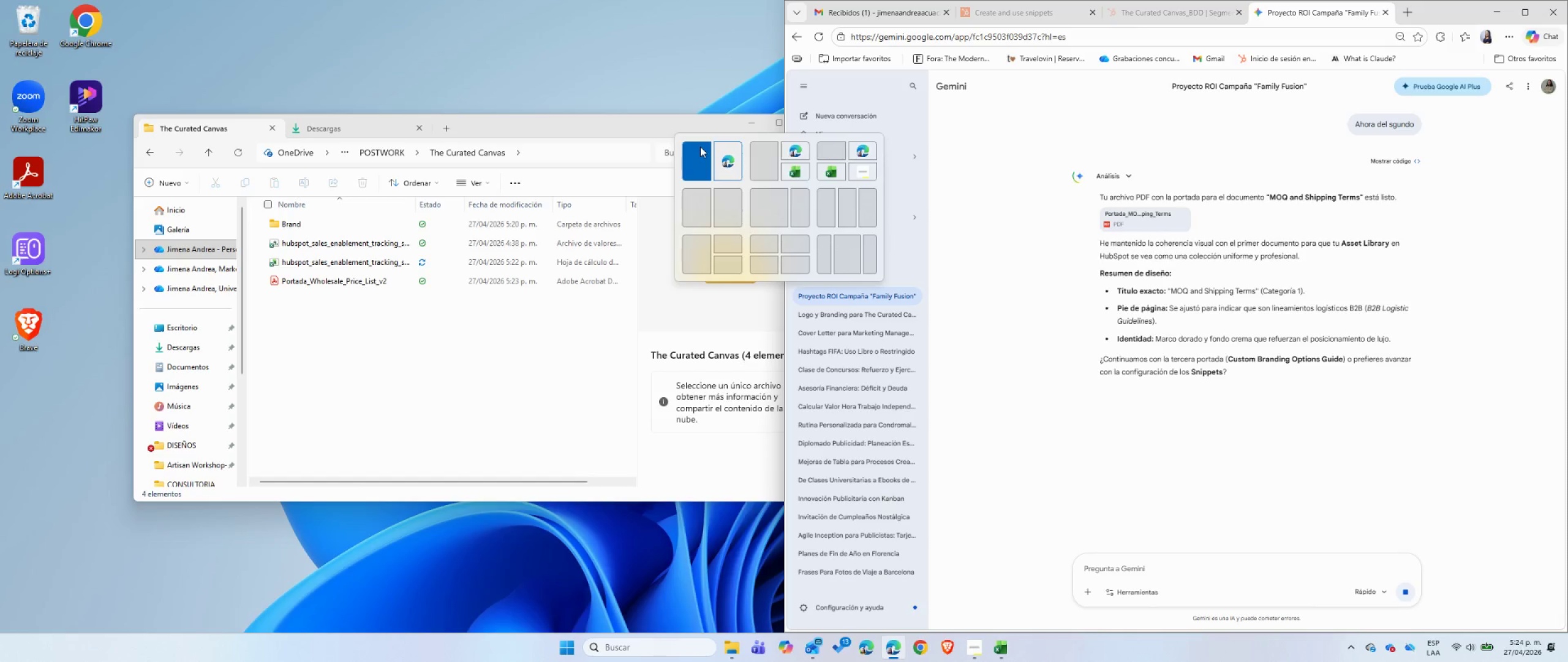 
left_click([700, 146])
 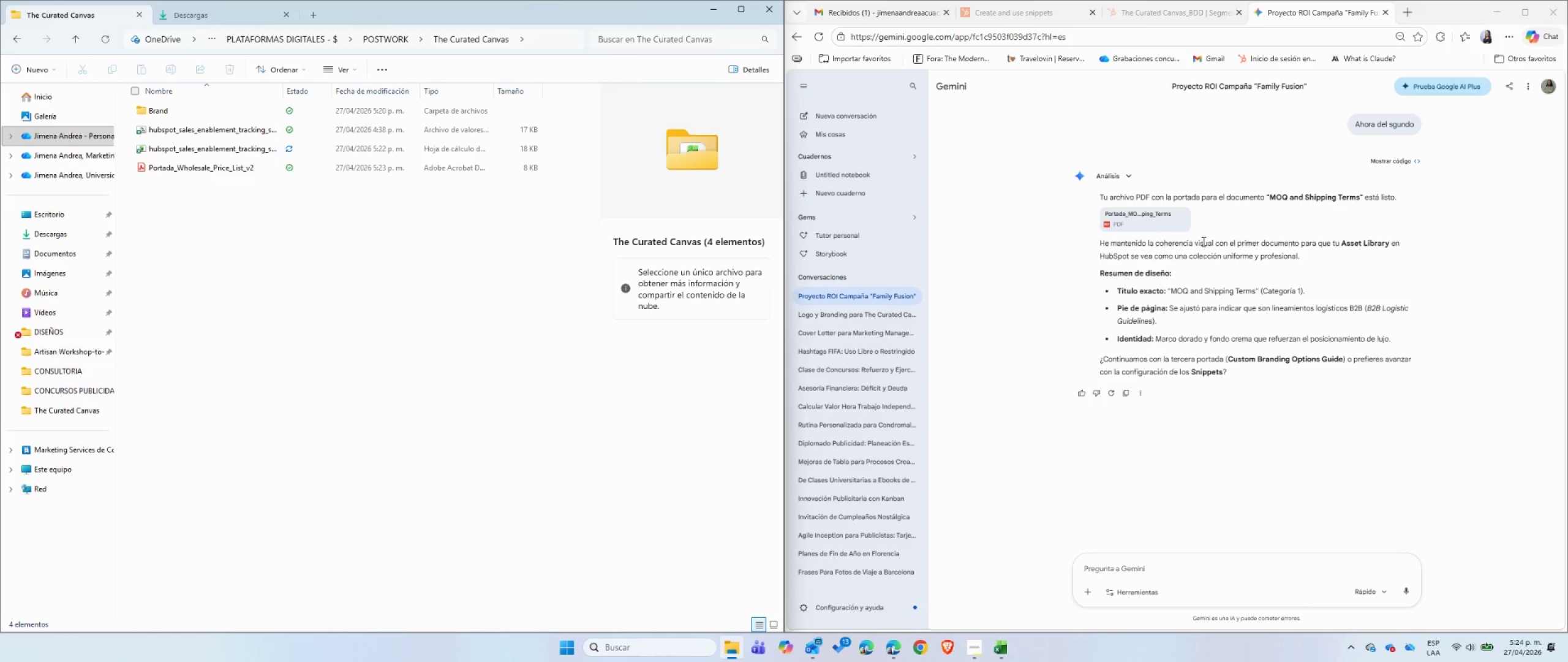 
left_click([1141, 218])
 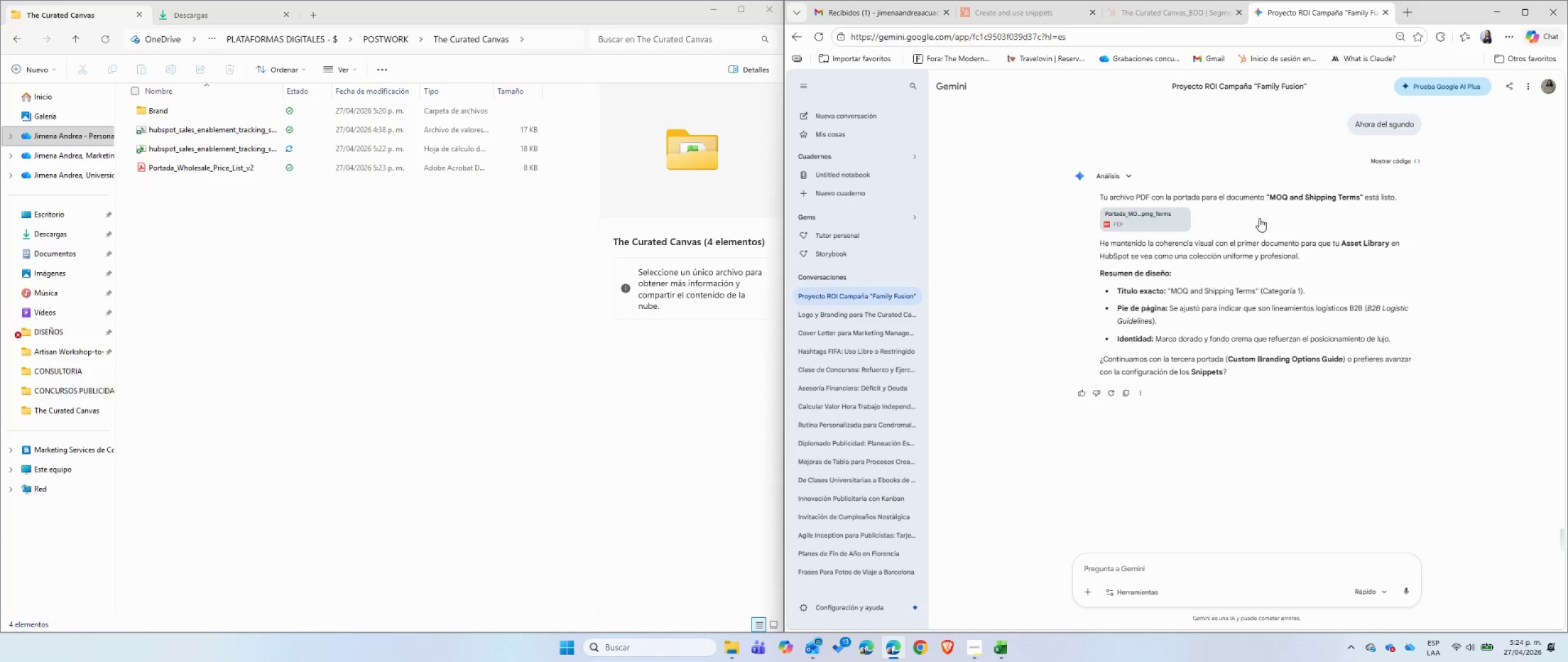 
mouse_move([1280, 331])
 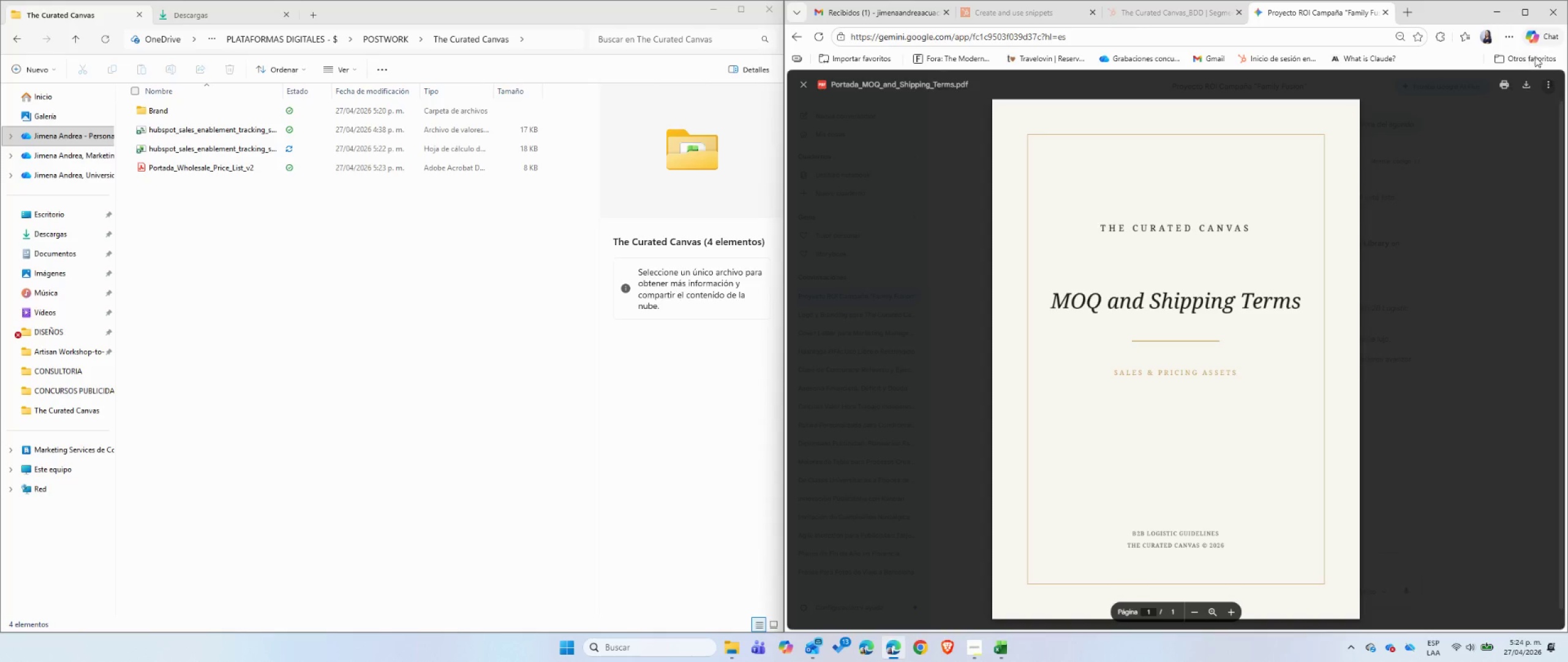 
left_click([1525, 83])
 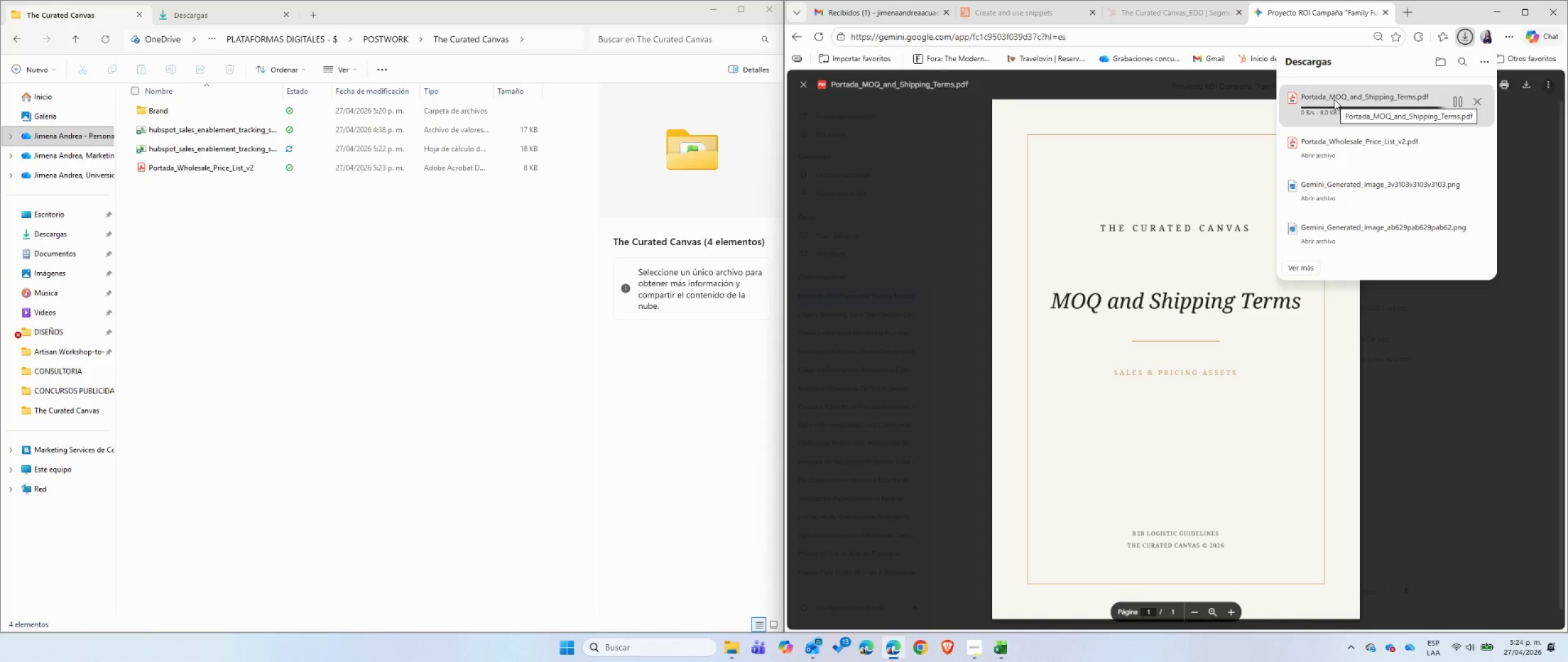 
left_click_drag(start_coordinate=[1324, 99], to_coordinate=[214, 226])
 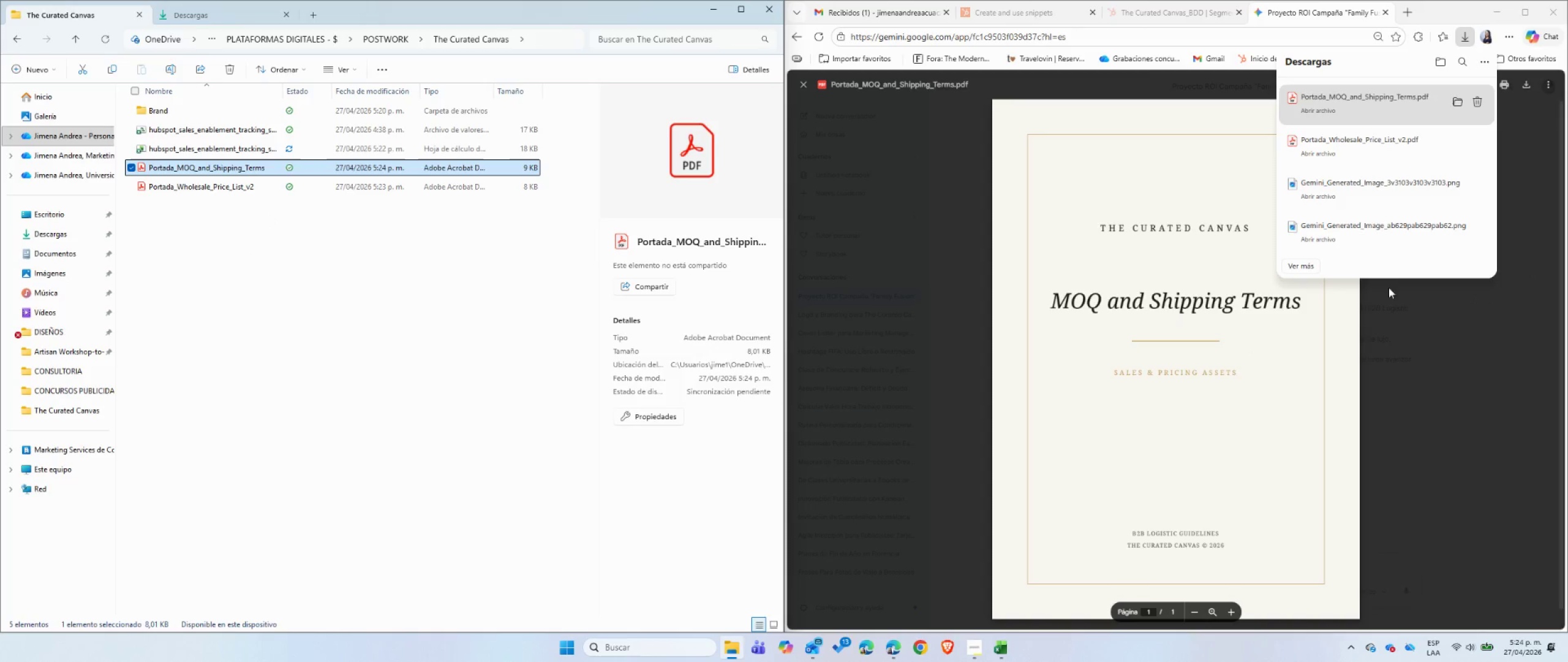 
left_click([1490, 401])
 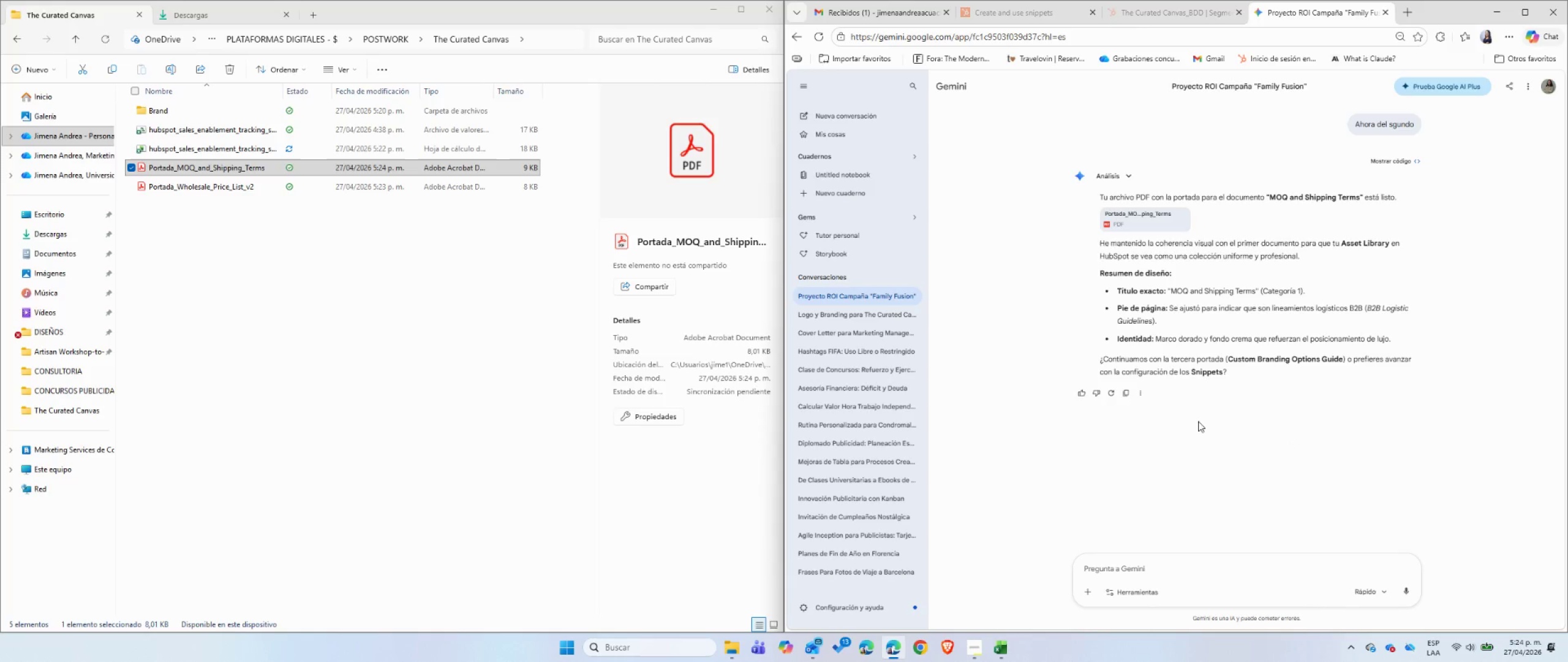 
scroll: coordinate [1197, 420], scroll_direction: up, amount: 15.0
 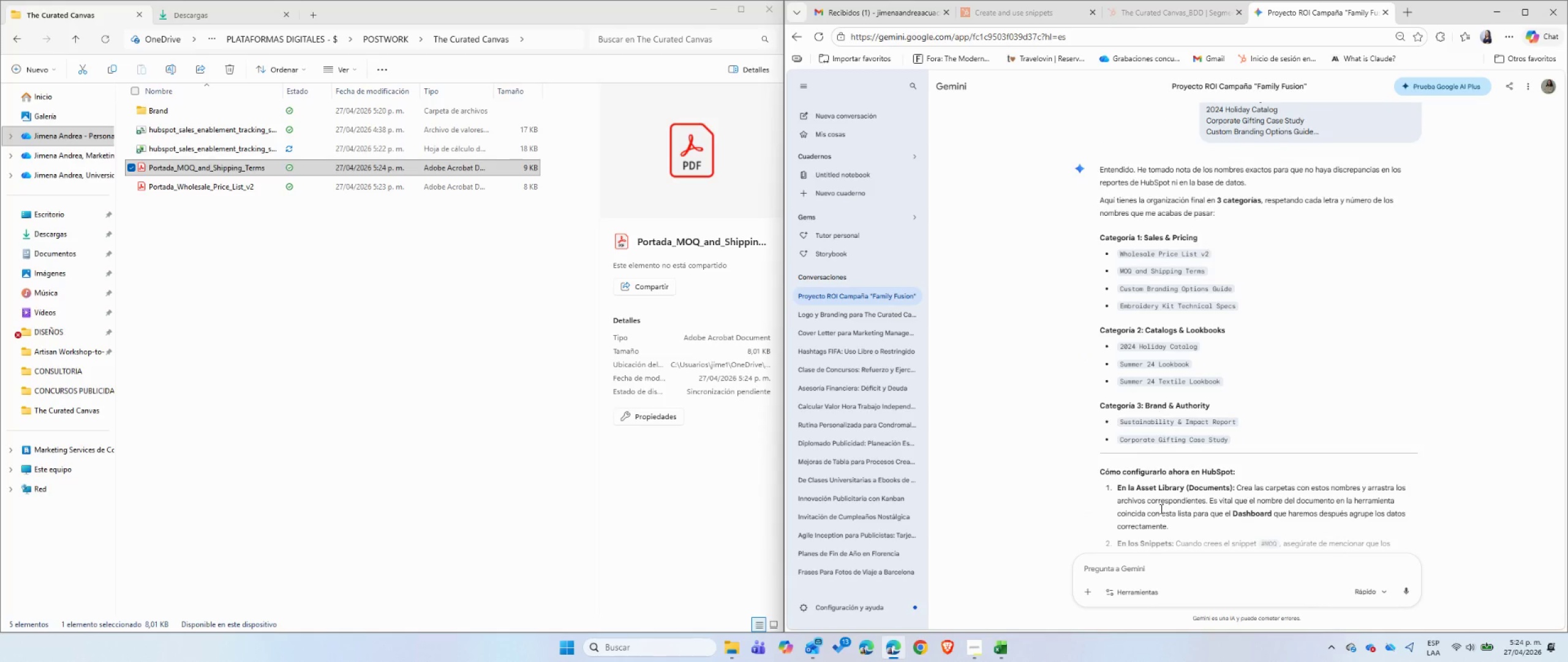 
left_click([1153, 568])
 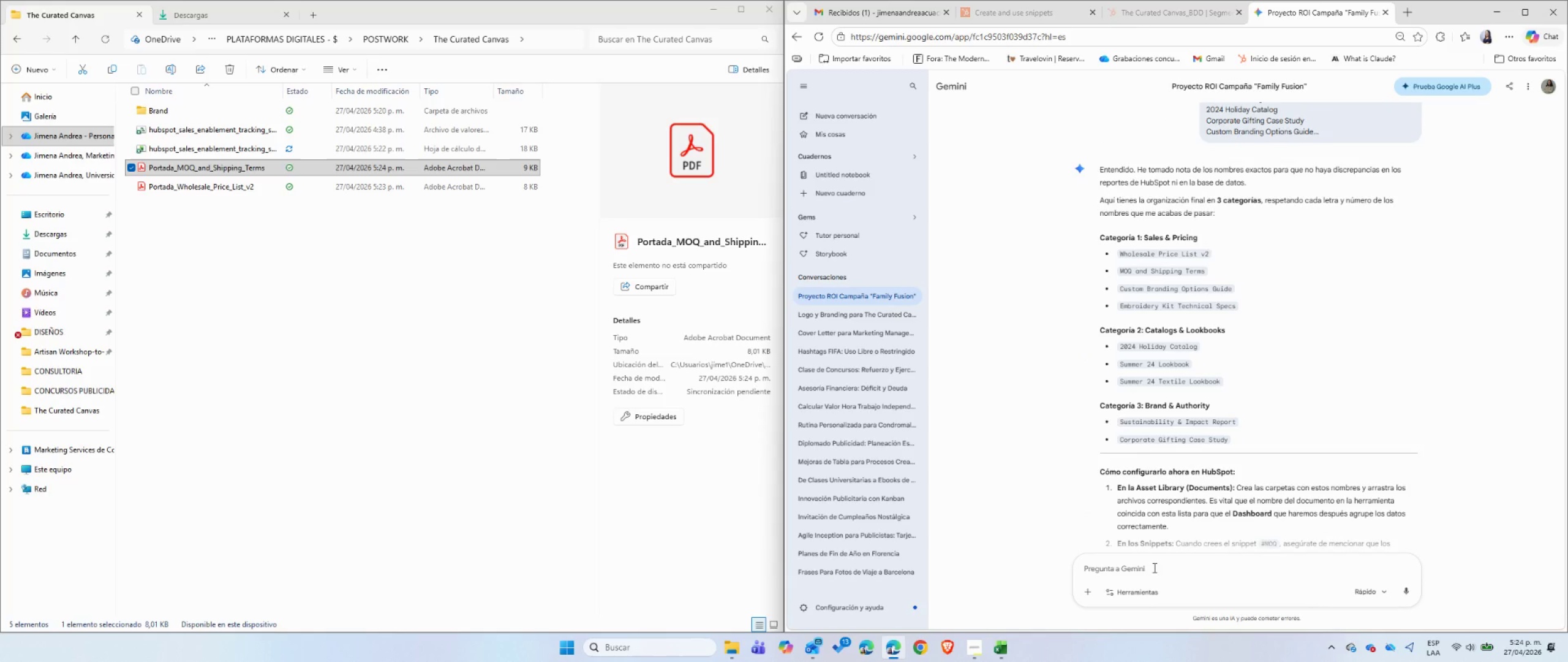 
type(Ahora del tercero)
 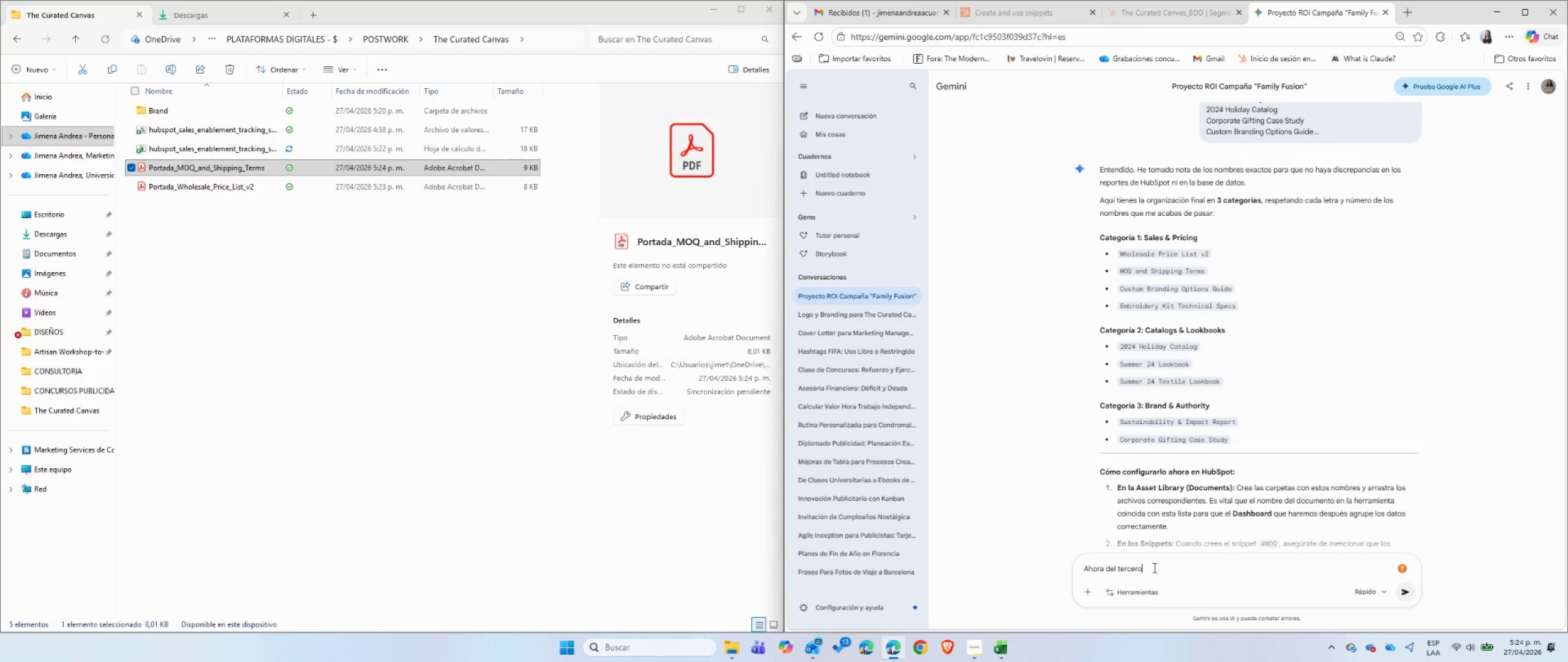 
key(Enter)
 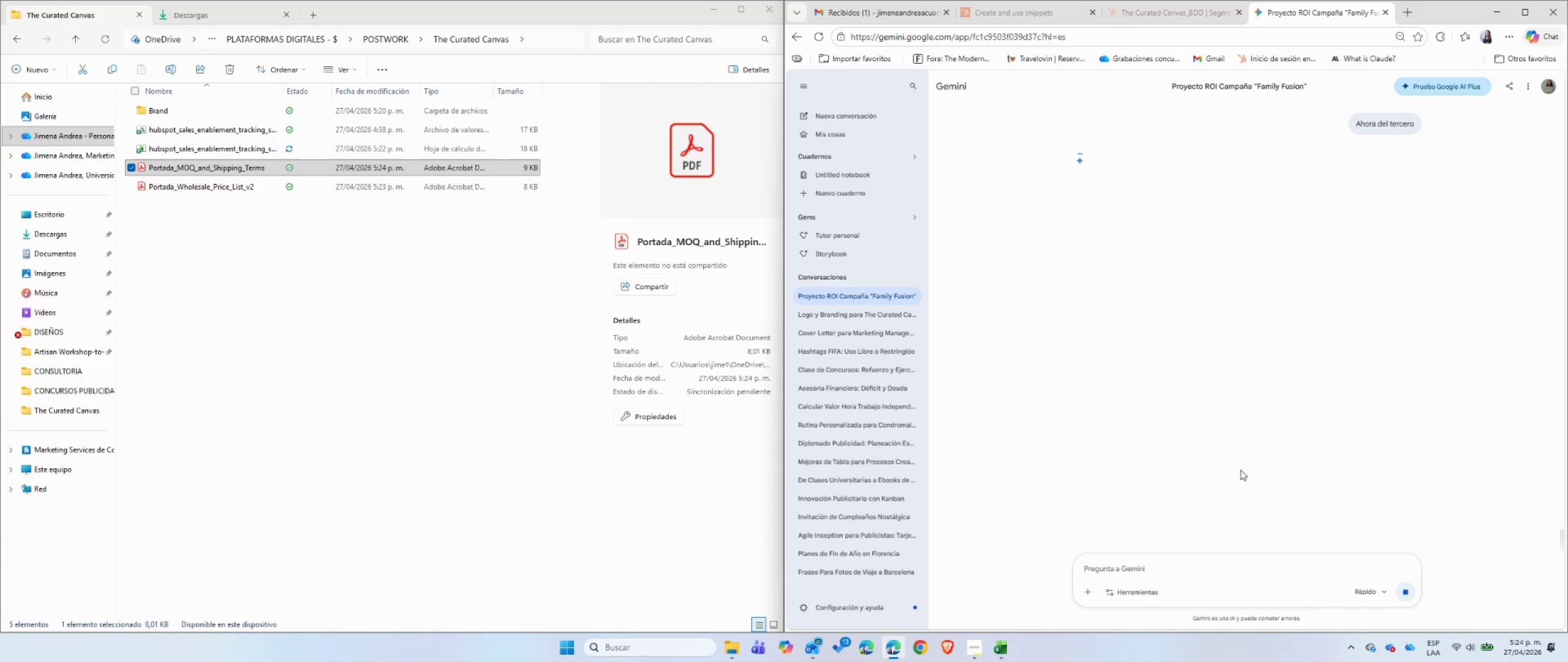 
left_click([179, 232])
 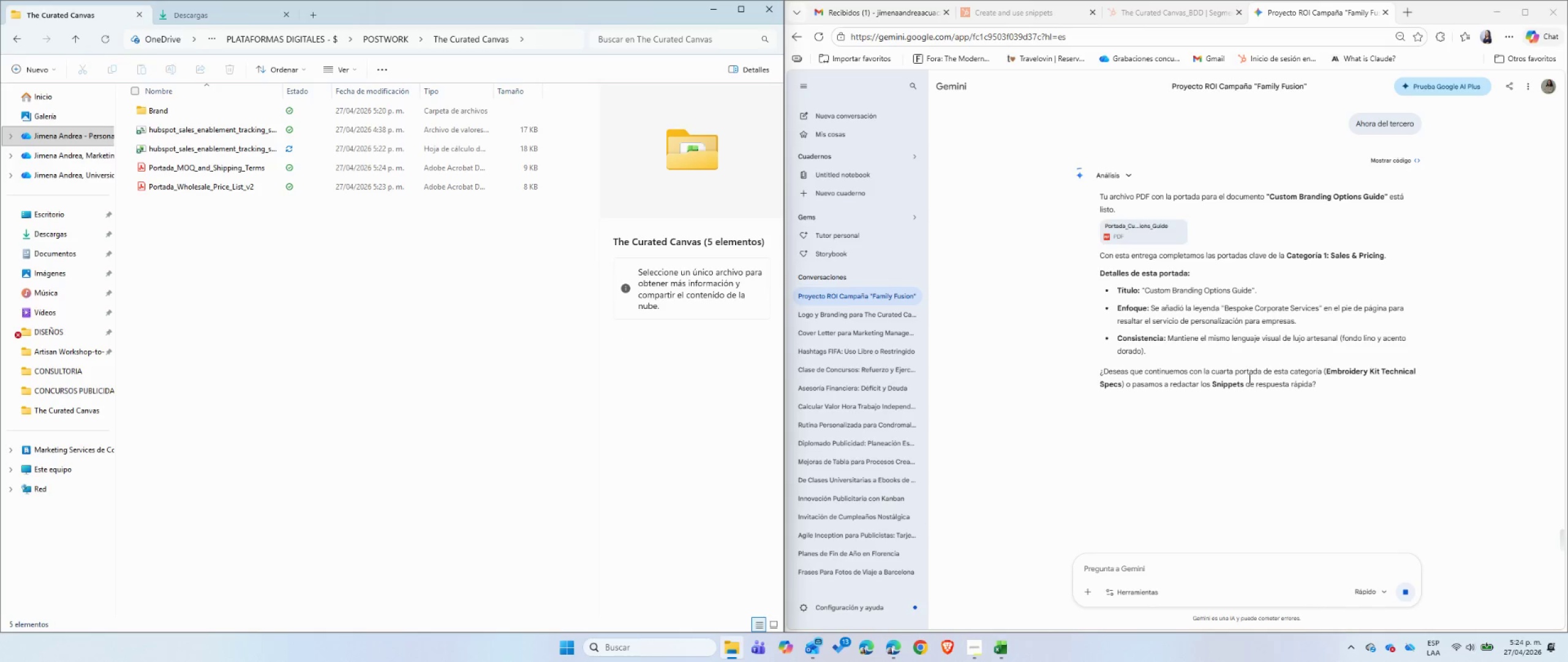 
wait(12.67)
 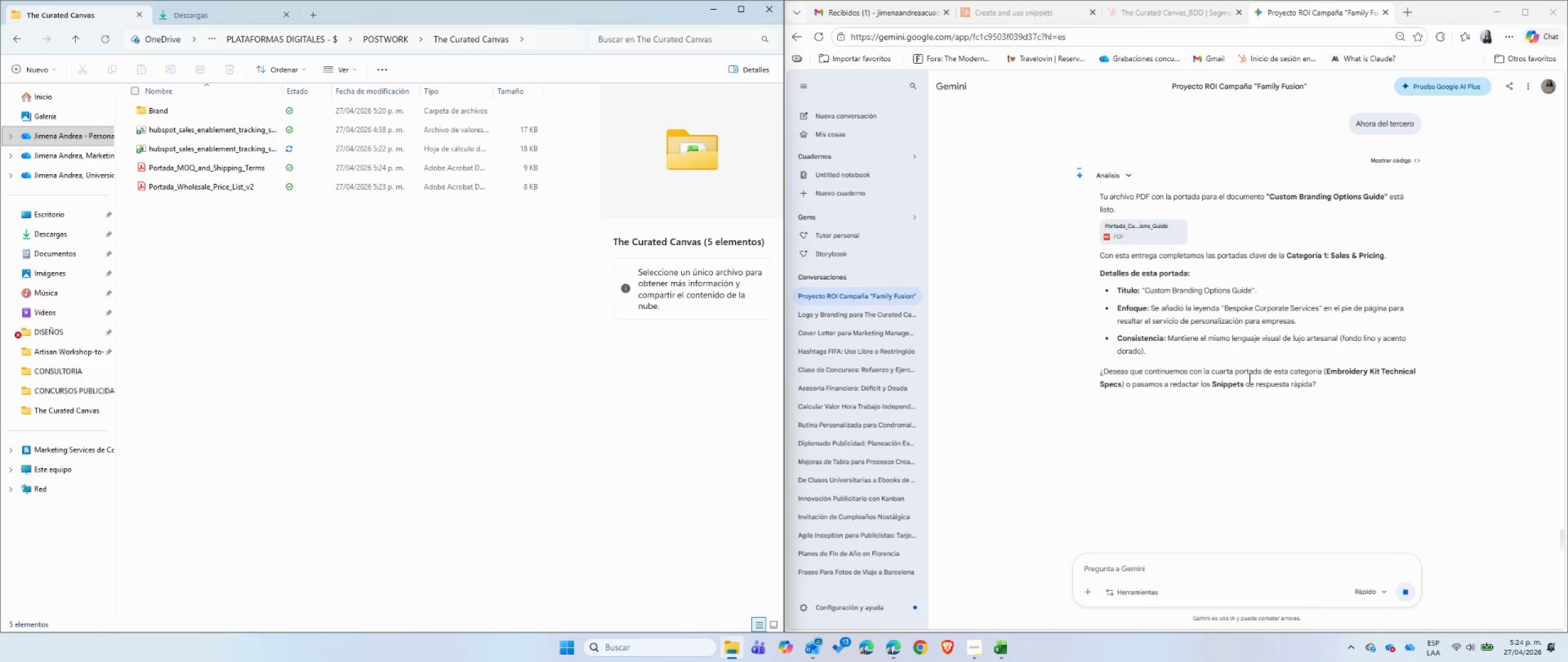 
left_click([1131, 229])
 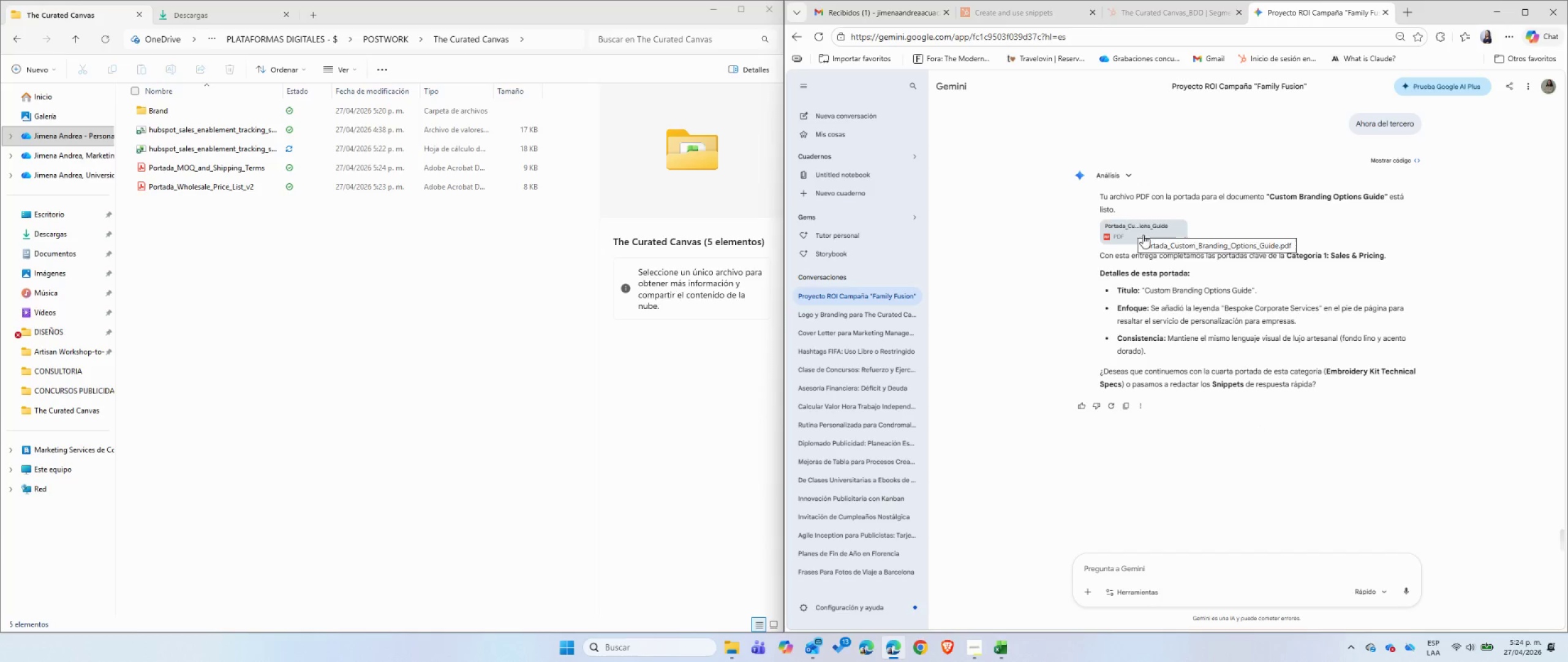 
mouse_move([1326, 284])
 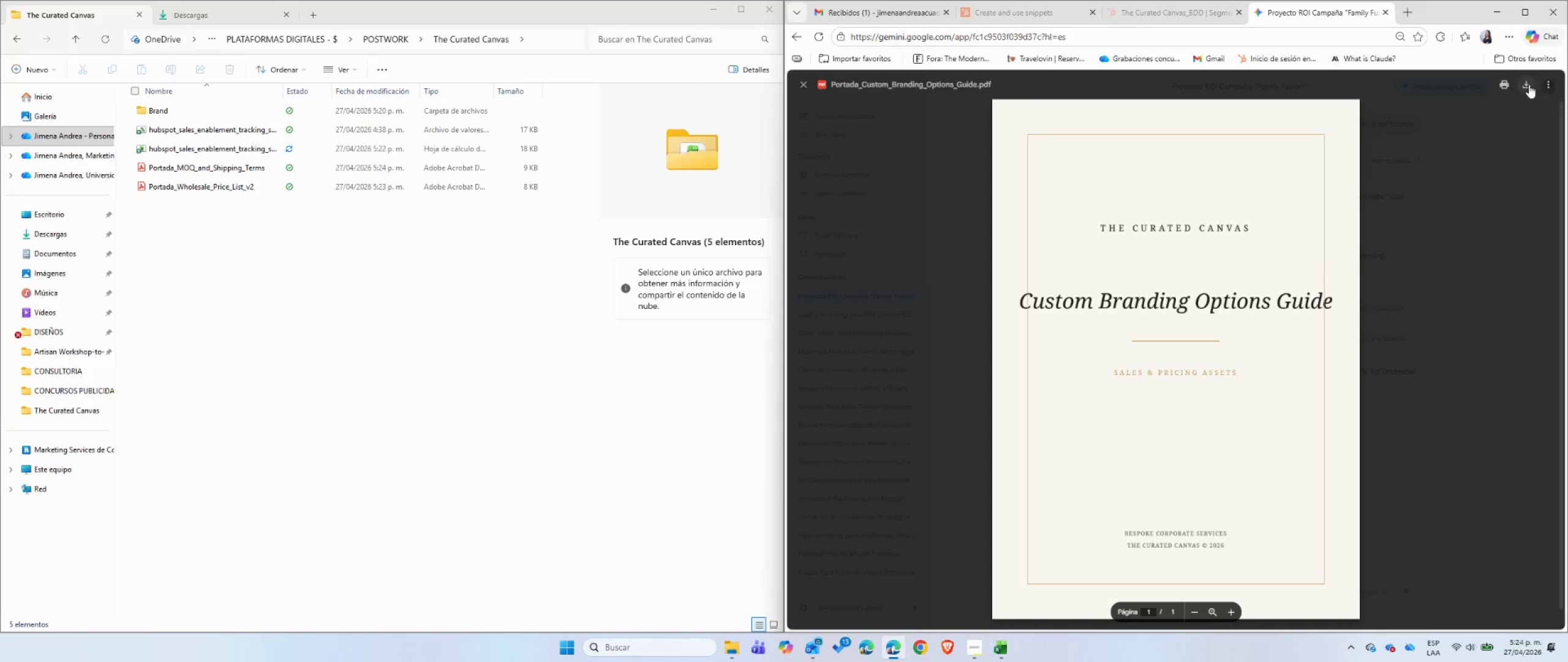 
left_click([1529, 85])
 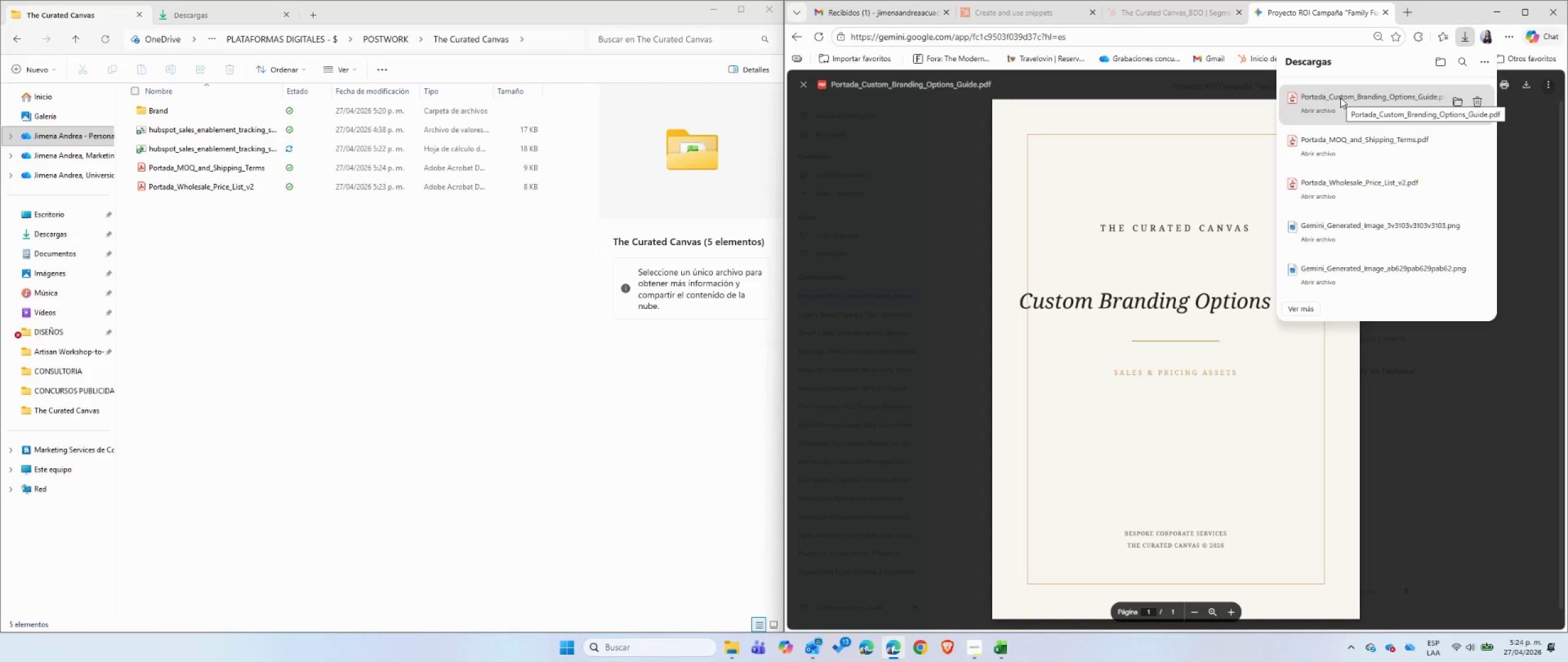 
left_click_drag(start_coordinate=[1322, 96], to_coordinate=[230, 249])
 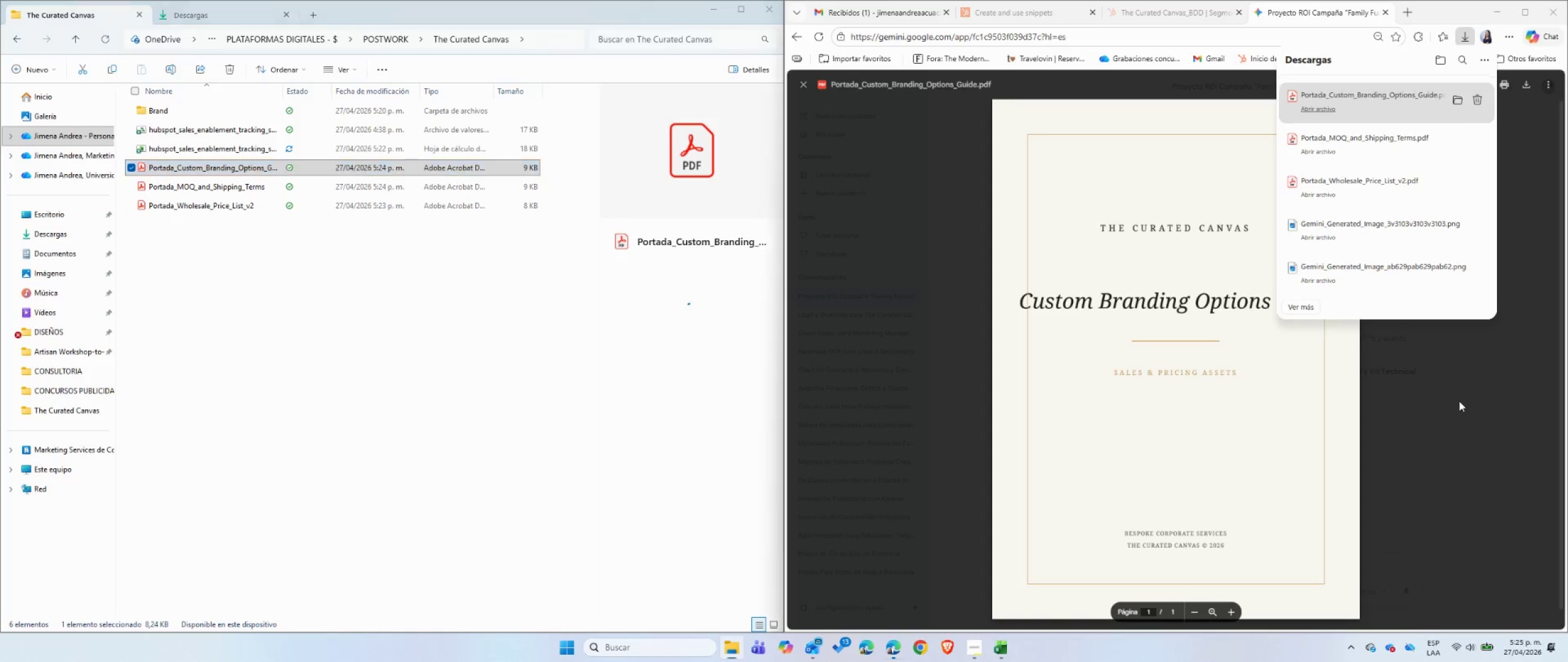 
scroll: coordinate [1291, 405], scroll_direction: up, amount: 19.0
 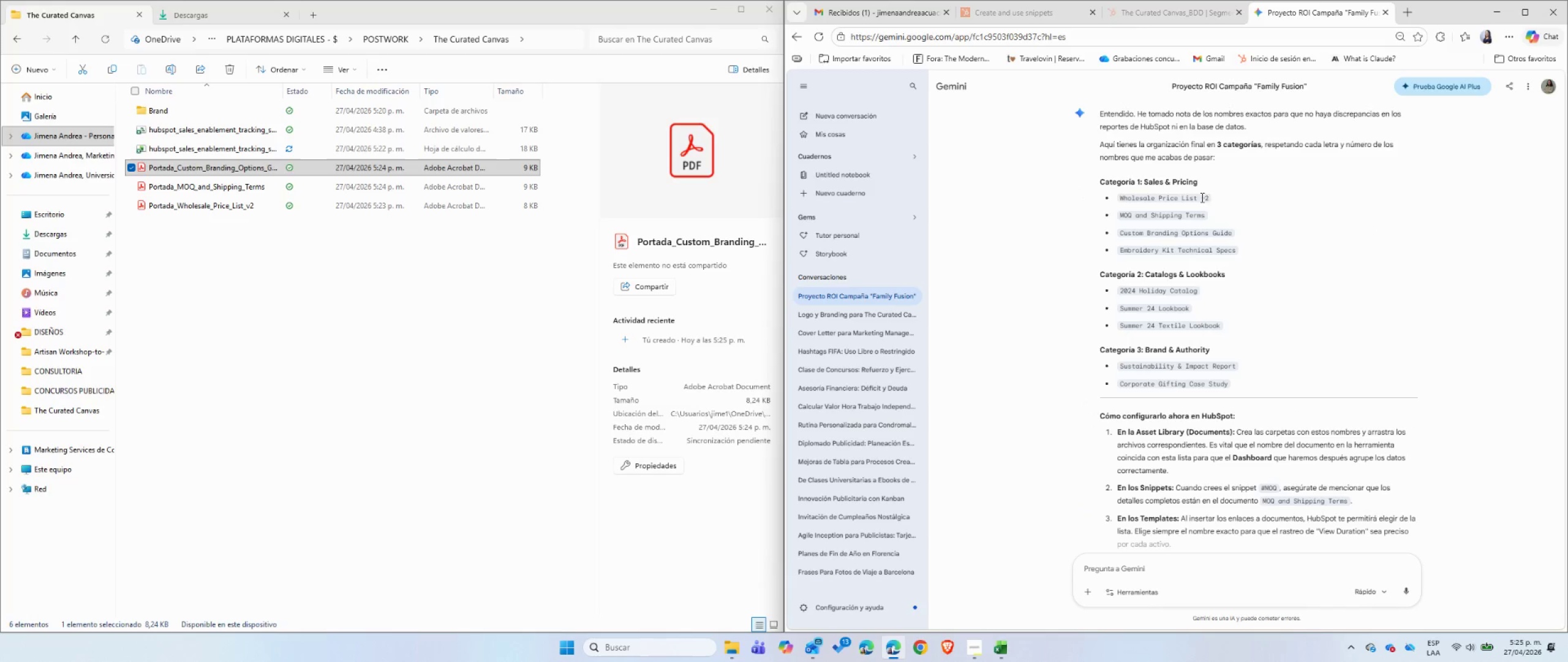 
left_click_drag(start_coordinate=[1208, 197], to_coordinate=[1120, 202])
 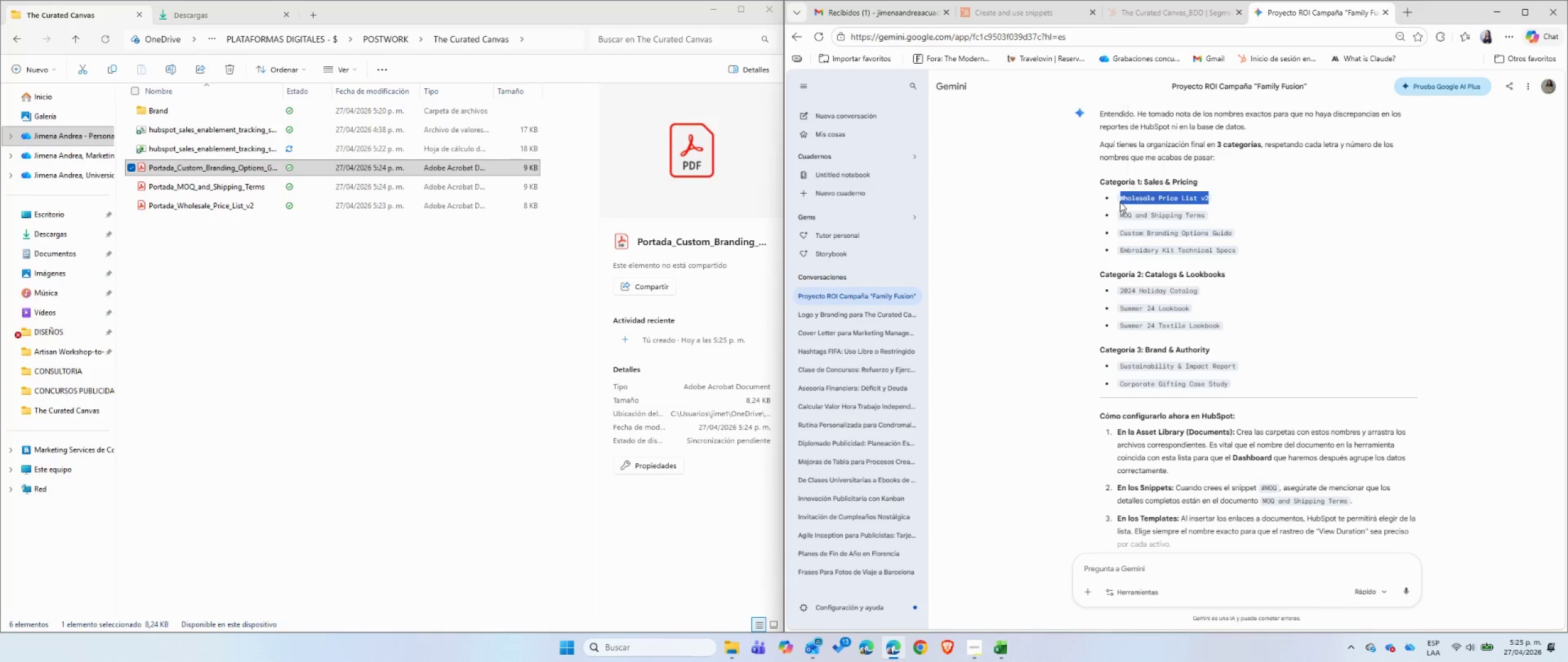 
key(Control+C)
 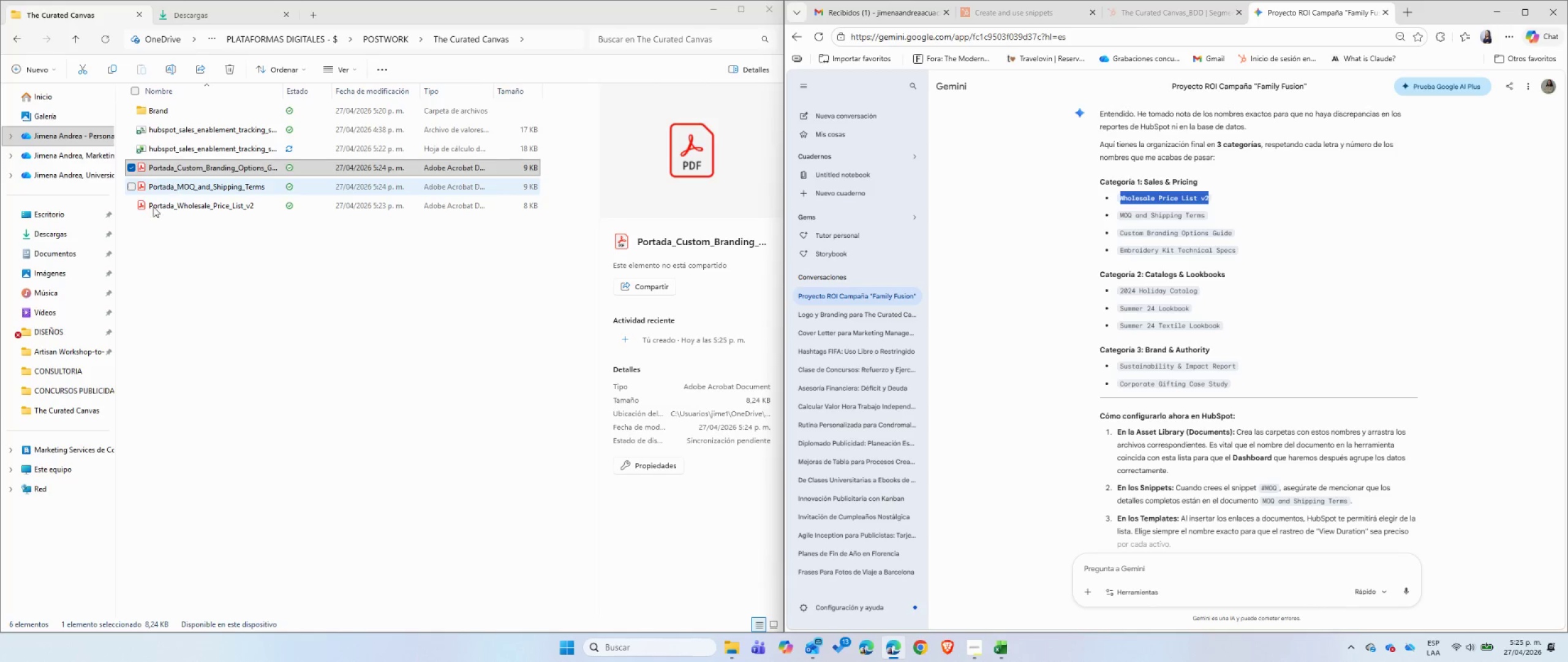 
left_click([179, 275])
 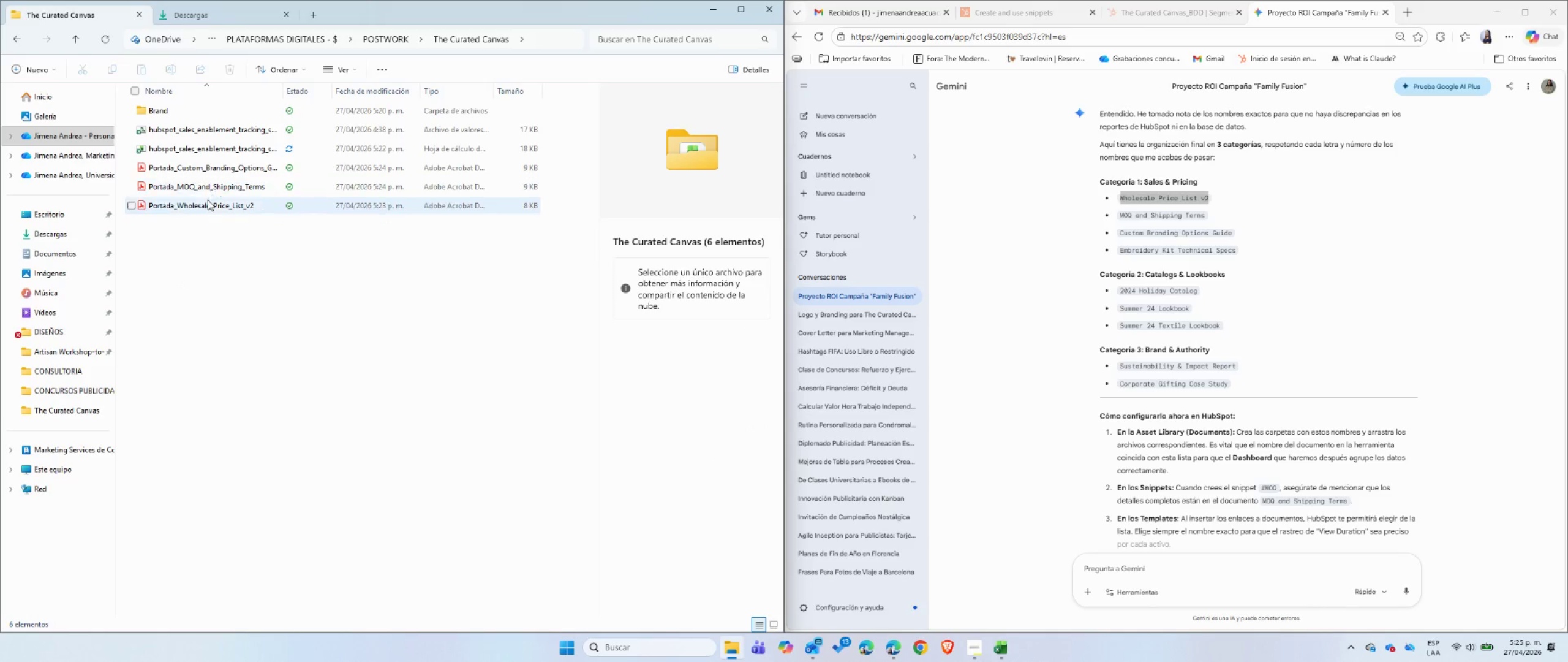 
left_click([208, 202])
 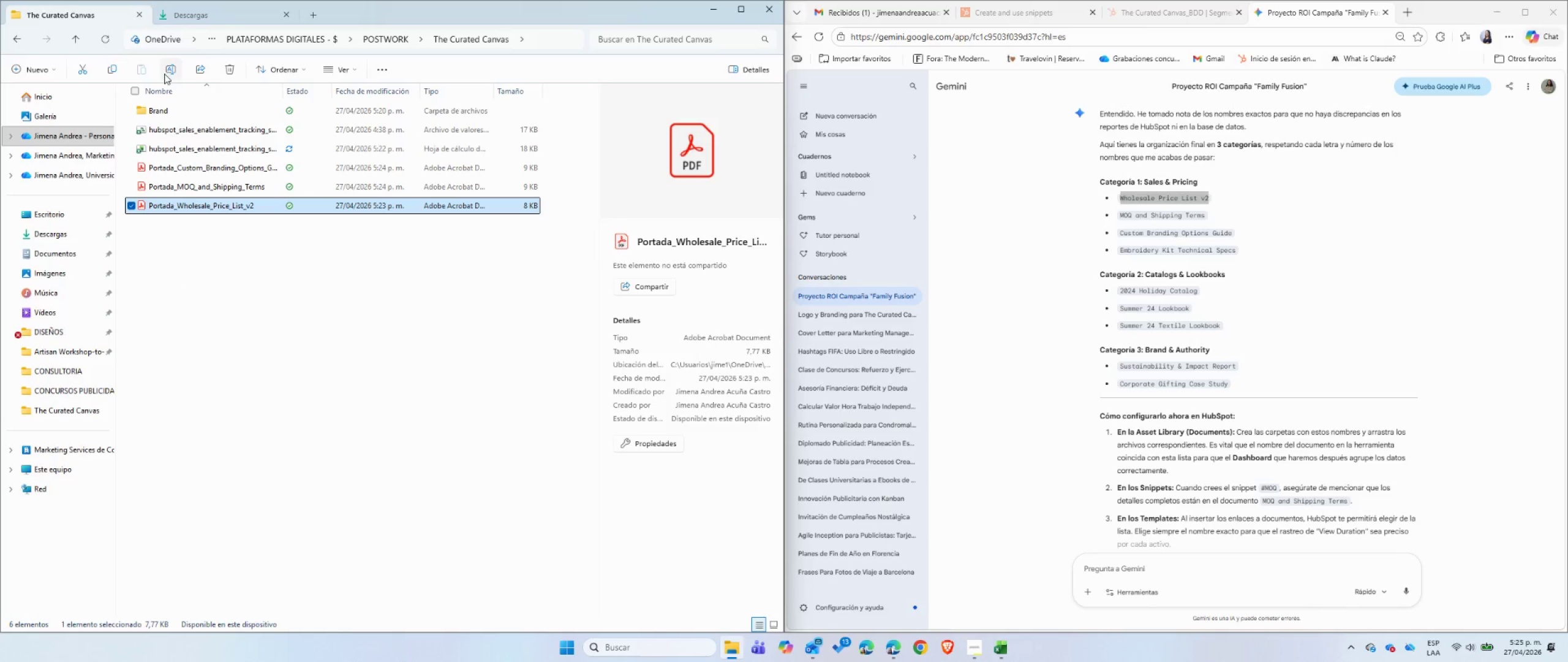 
left_click([167, 72])
 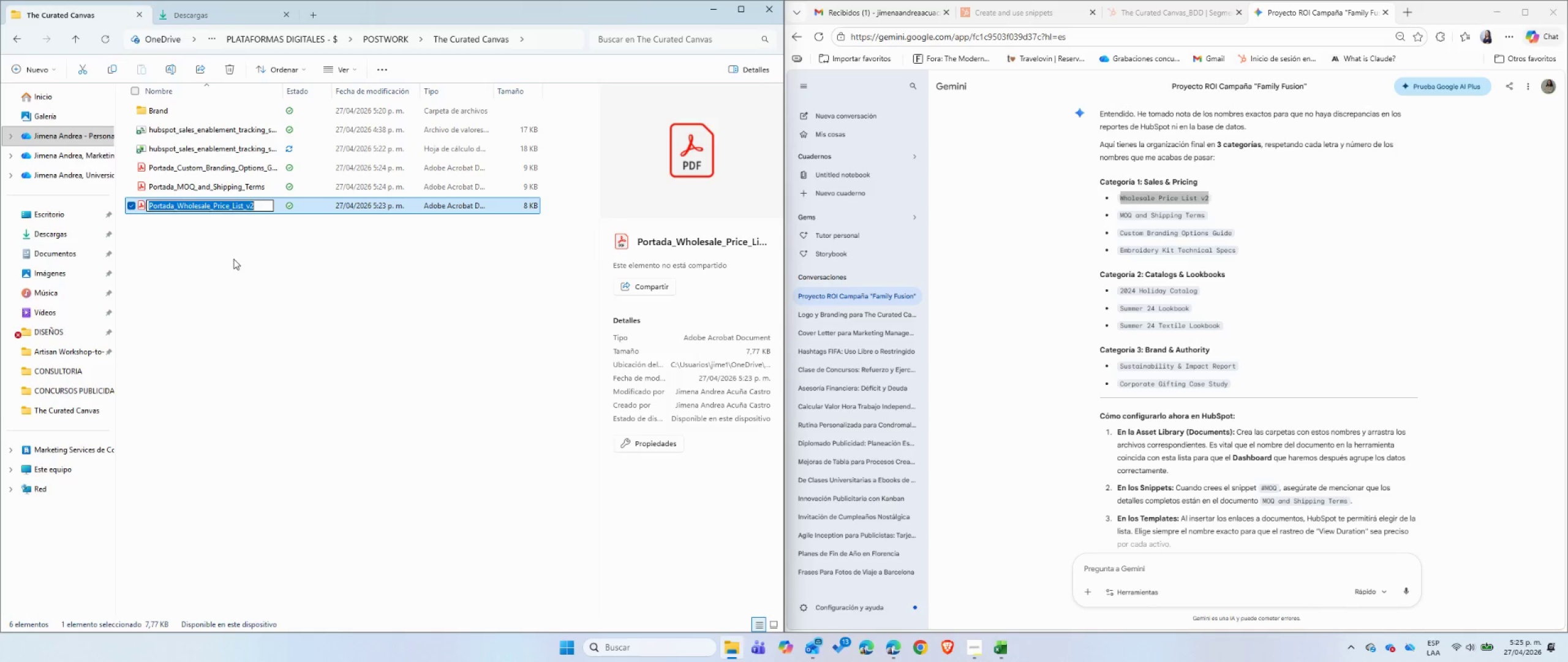 
key(Control+ControlLeft)
 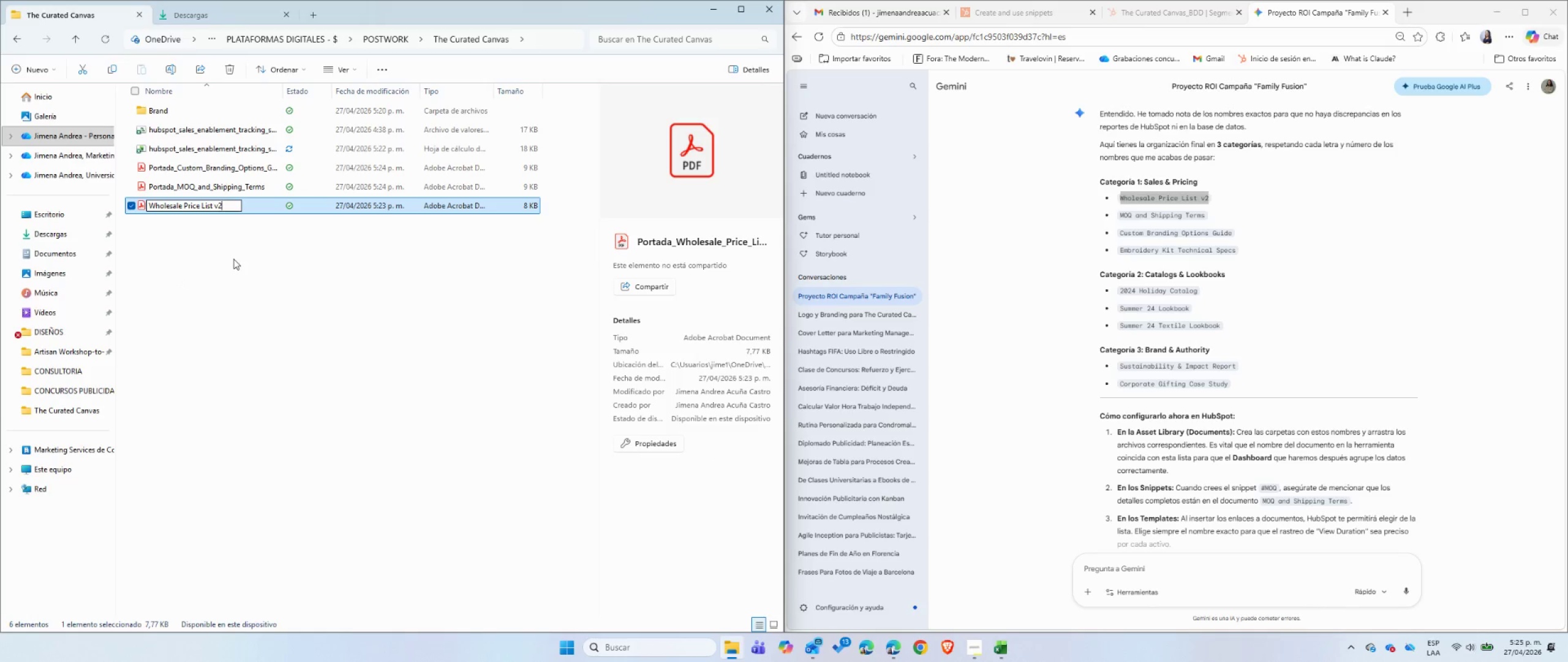 
key(Control+V)
 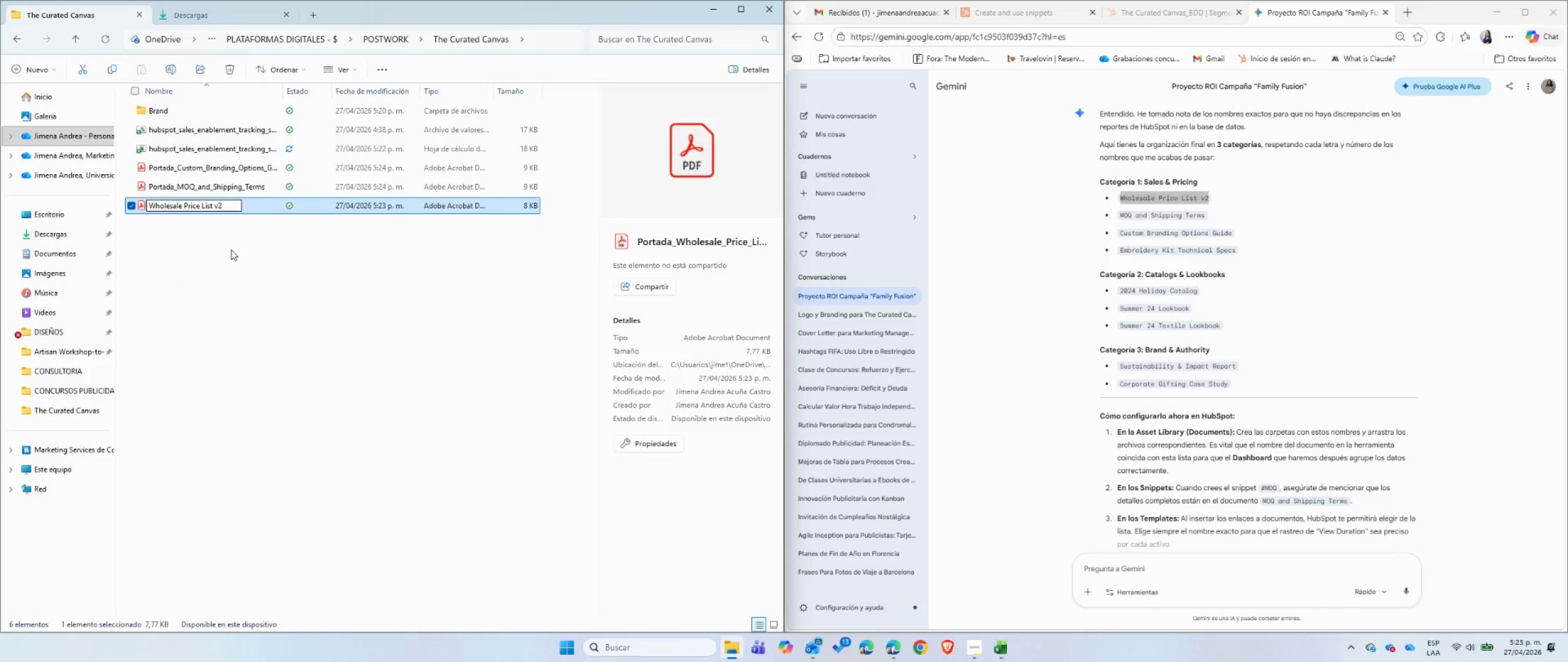 
left_click([231, 249])
 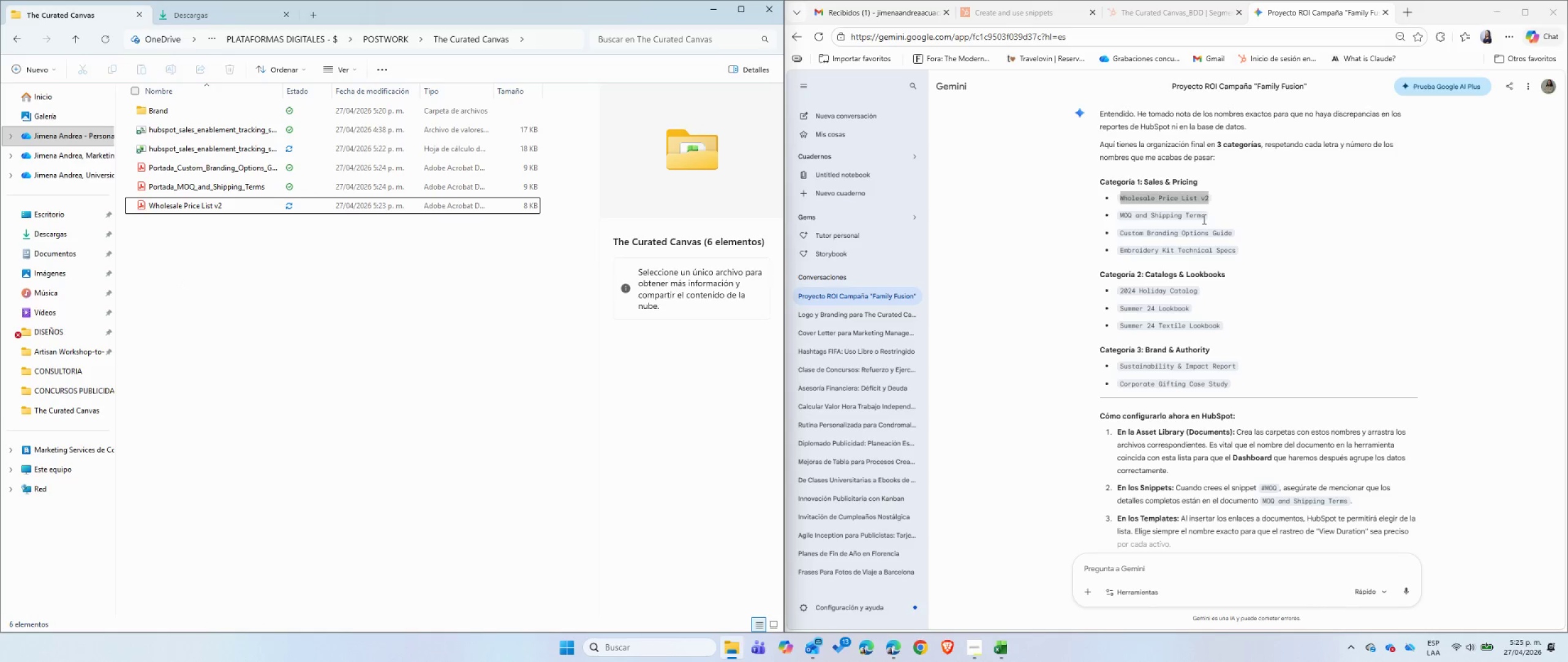 
left_click_drag(start_coordinate=[1208, 215], to_coordinate=[1121, 221])
 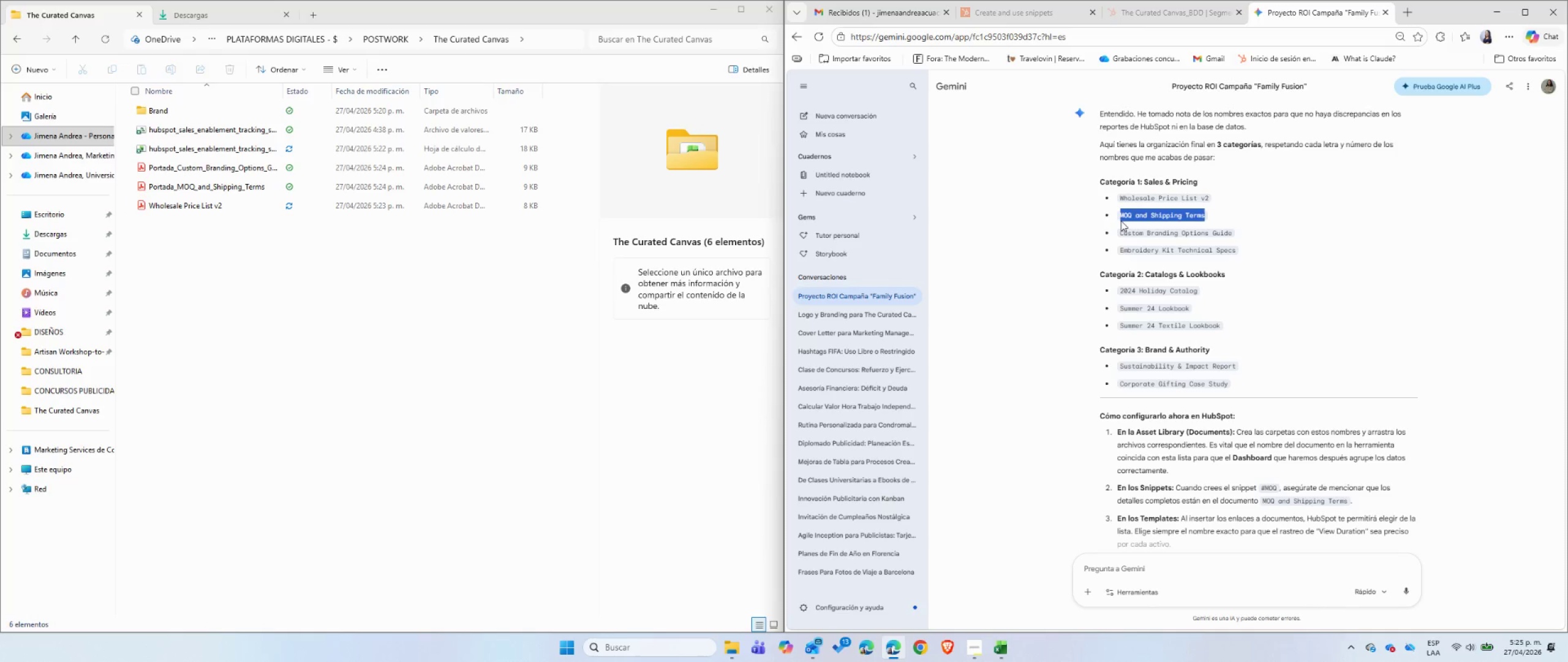 
key(Control+C)
 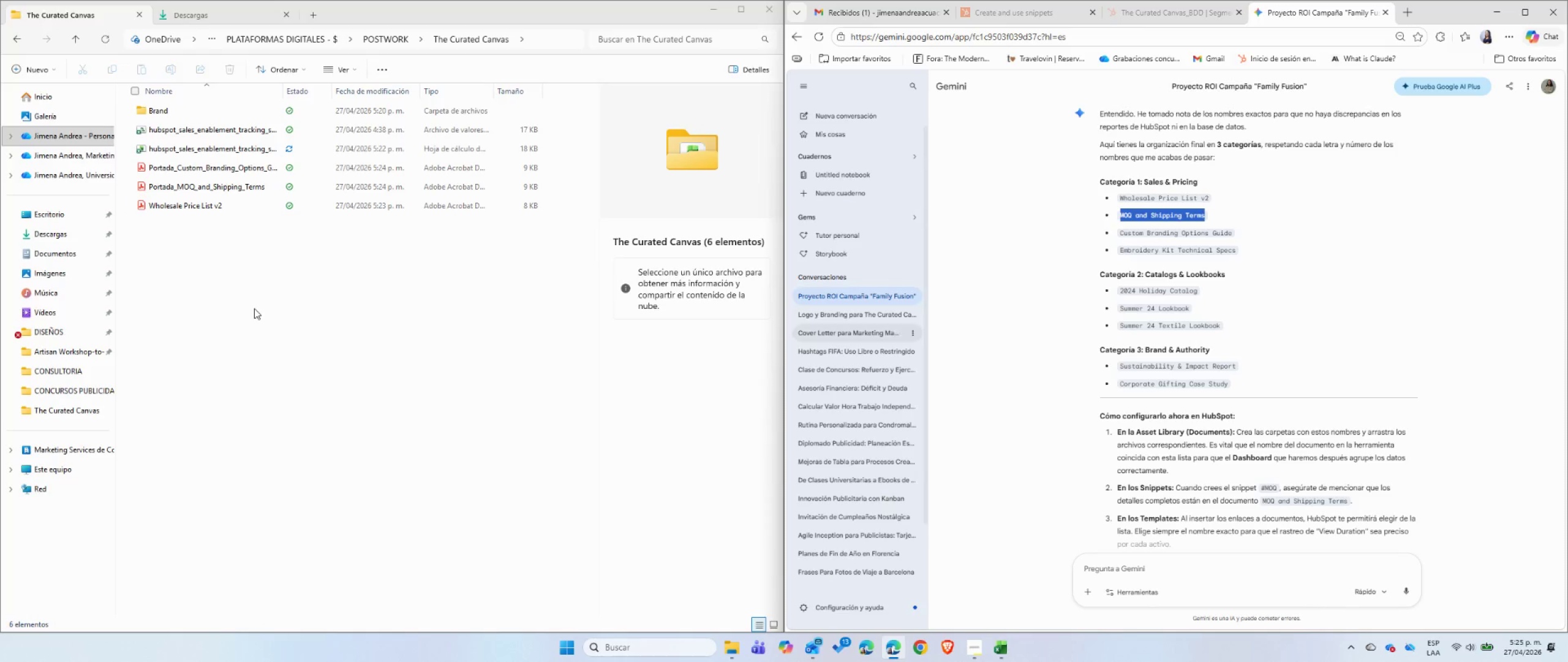 
left_click([254, 308])
 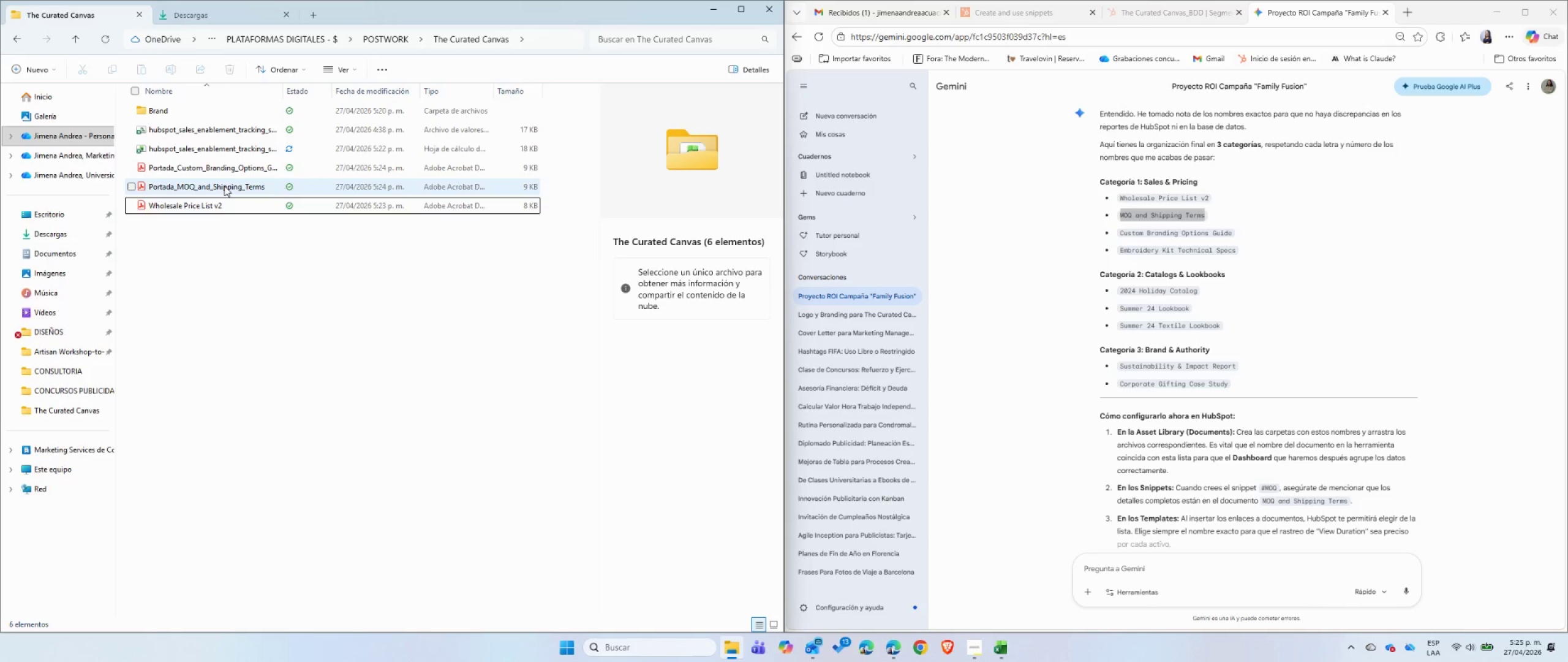 
left_click_drag(start_coordinate=[224, 186], to_coordinate=[165, 72])
 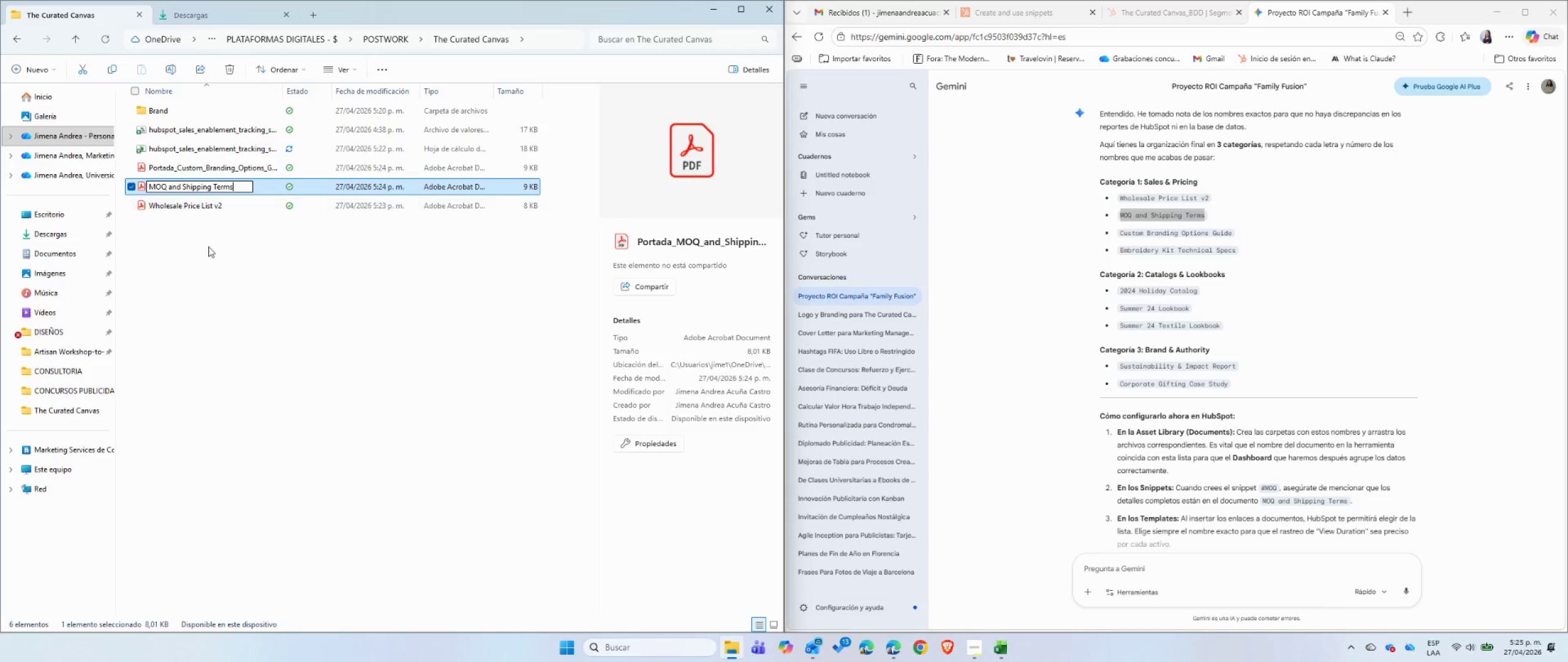 
left_click([165, 72])
 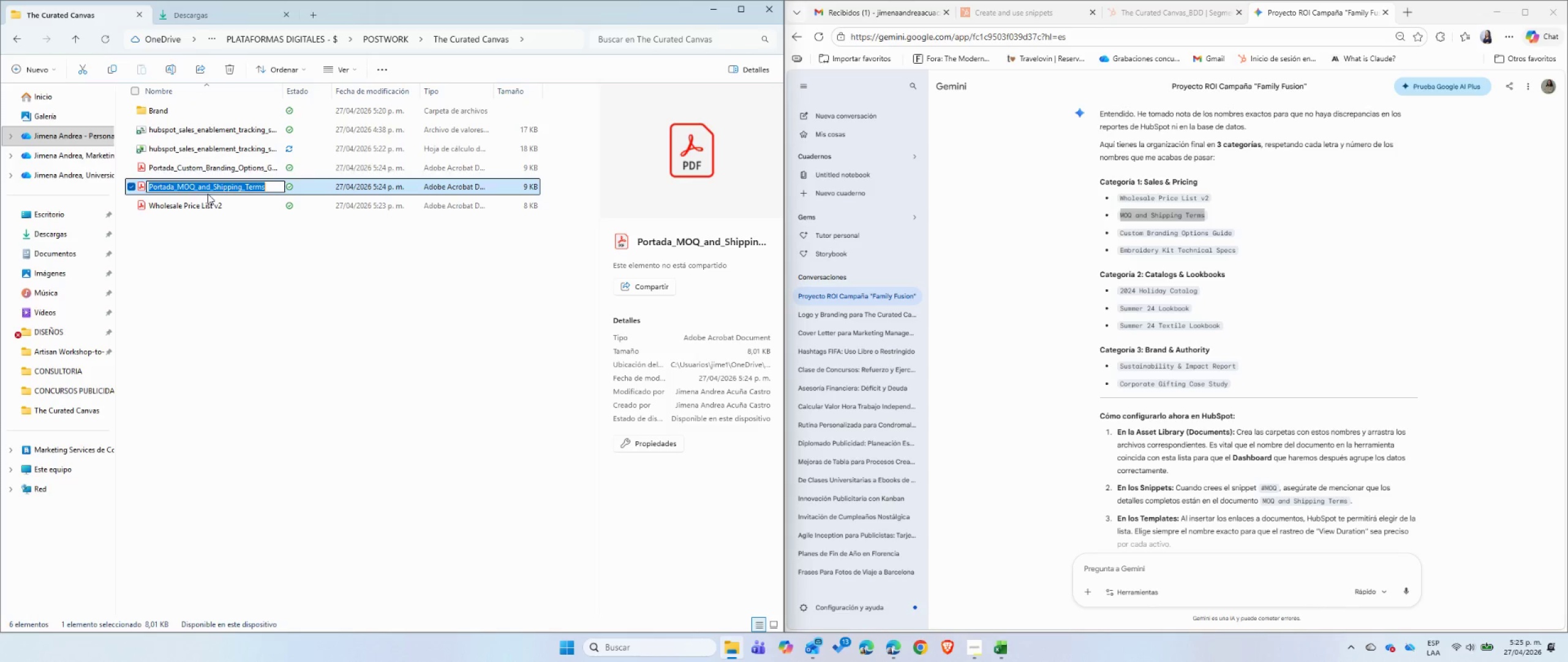 
key(Control+ControlLeft)
 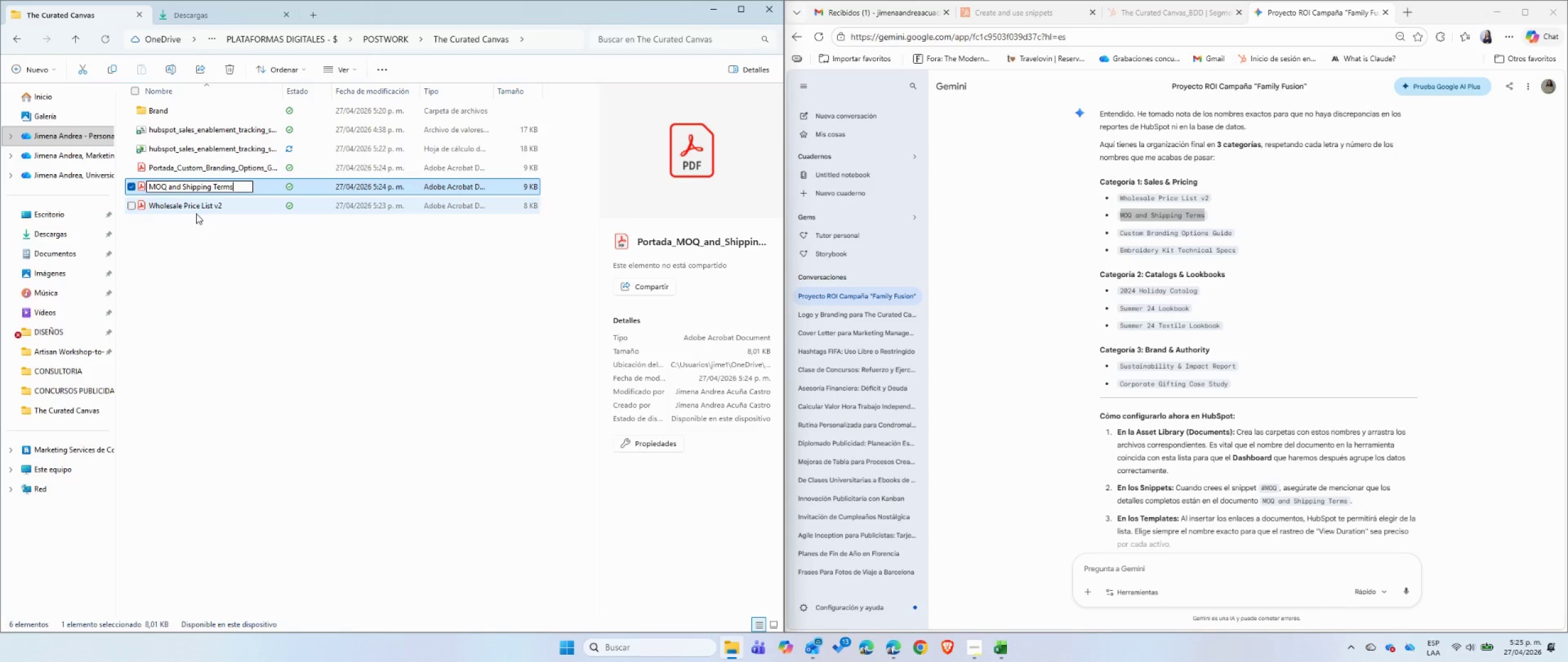 
key(Control+V)
 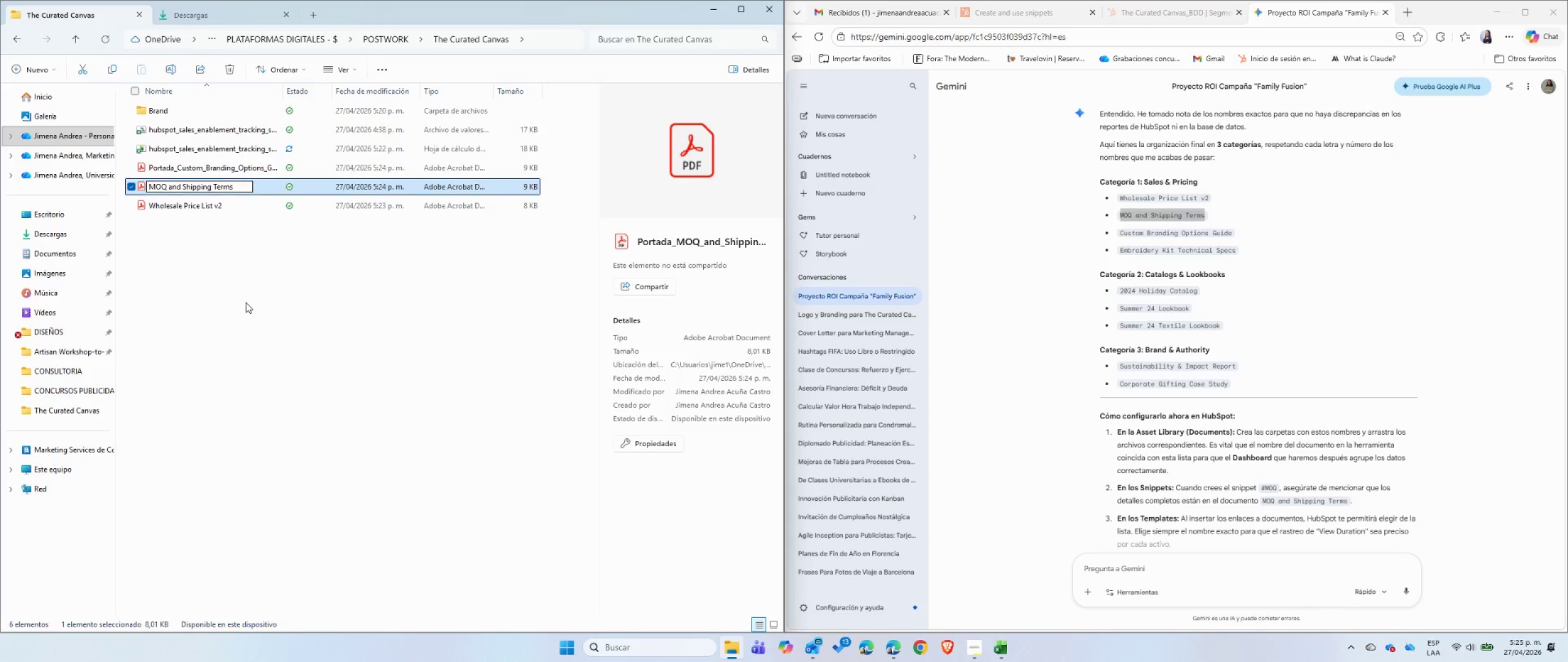 
left_click([246, 302])
 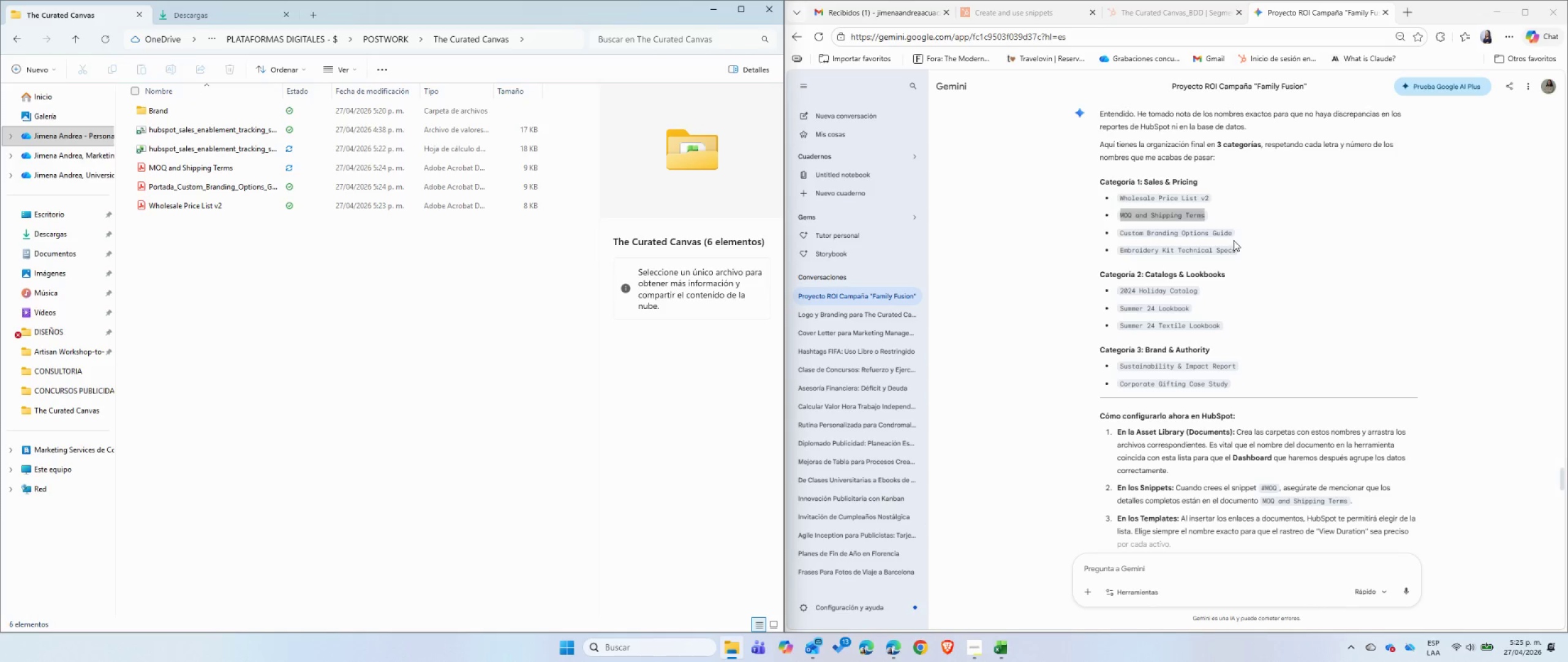 
left_click_drag(start_coordinate=[1232, 235], to_coordinate=[1121, 234])
 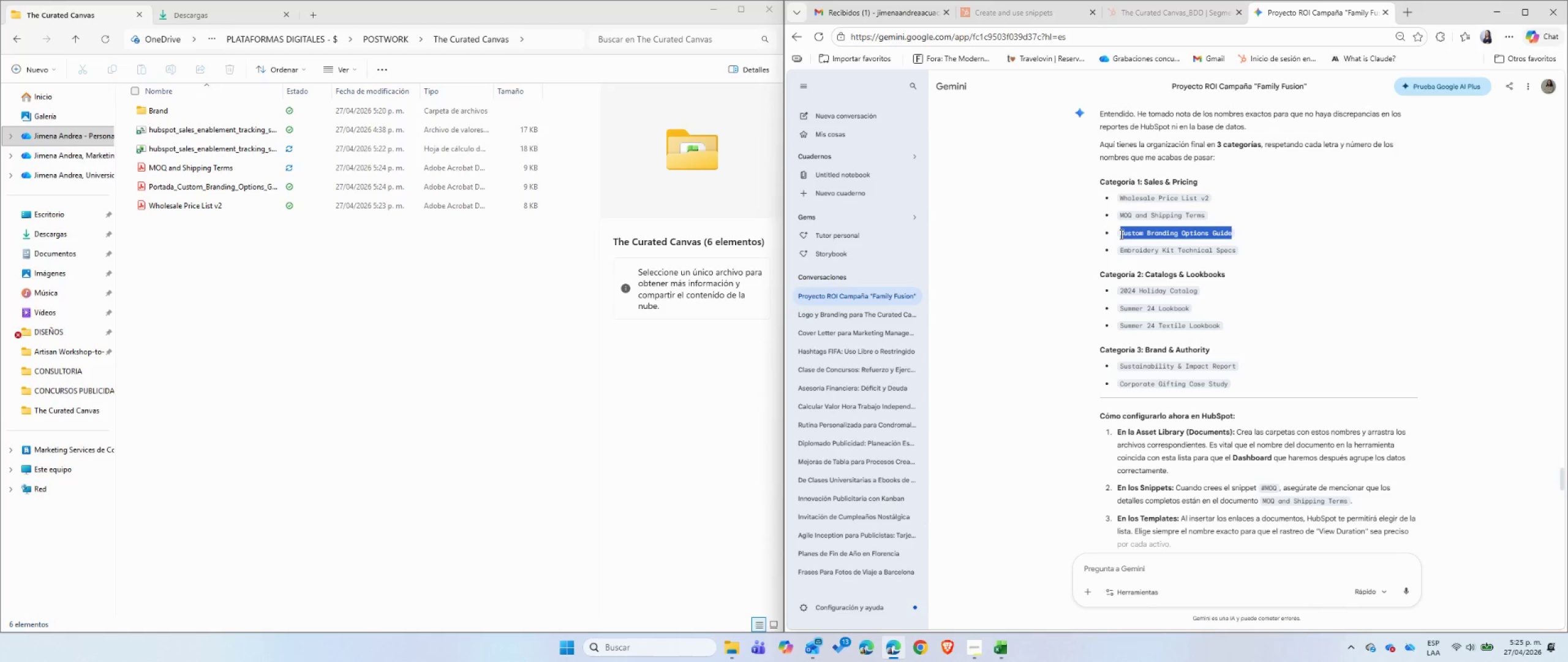 
key(Control+C)
 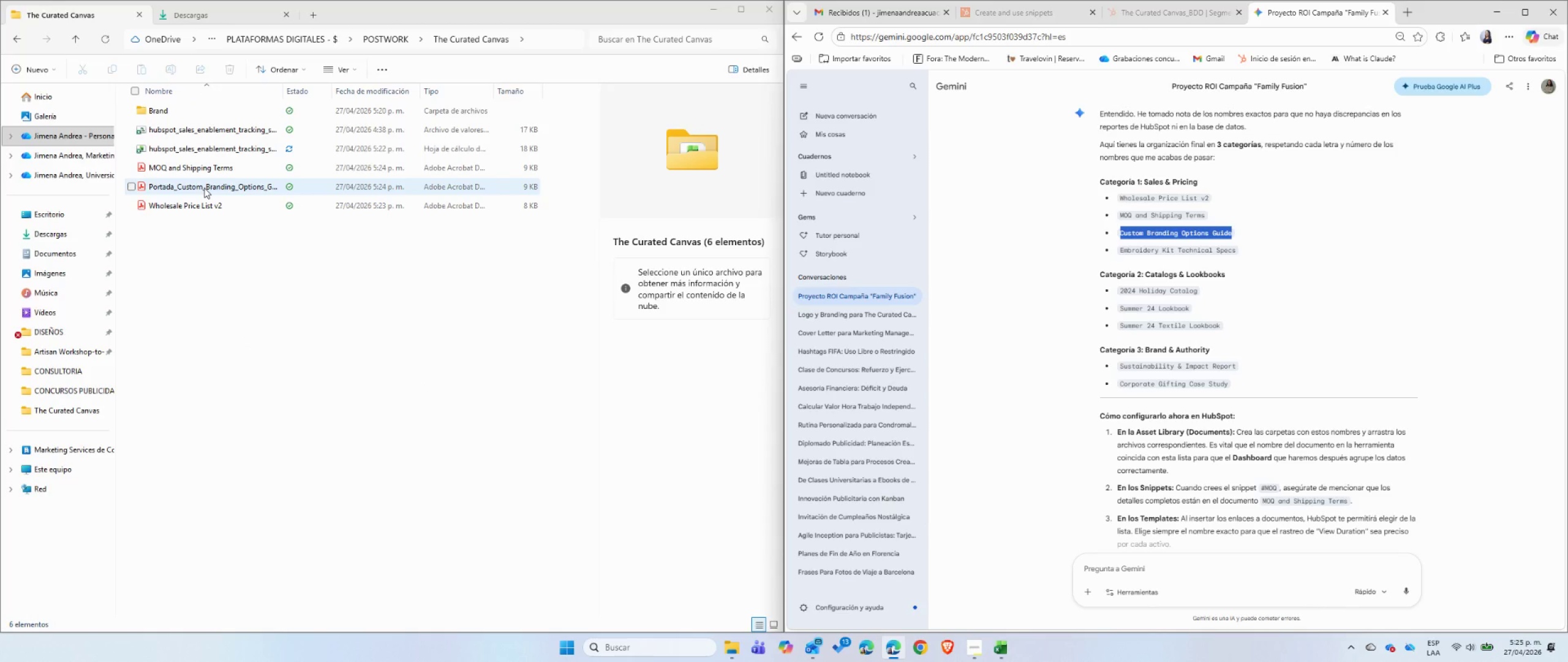 
left_click([203, 184])
 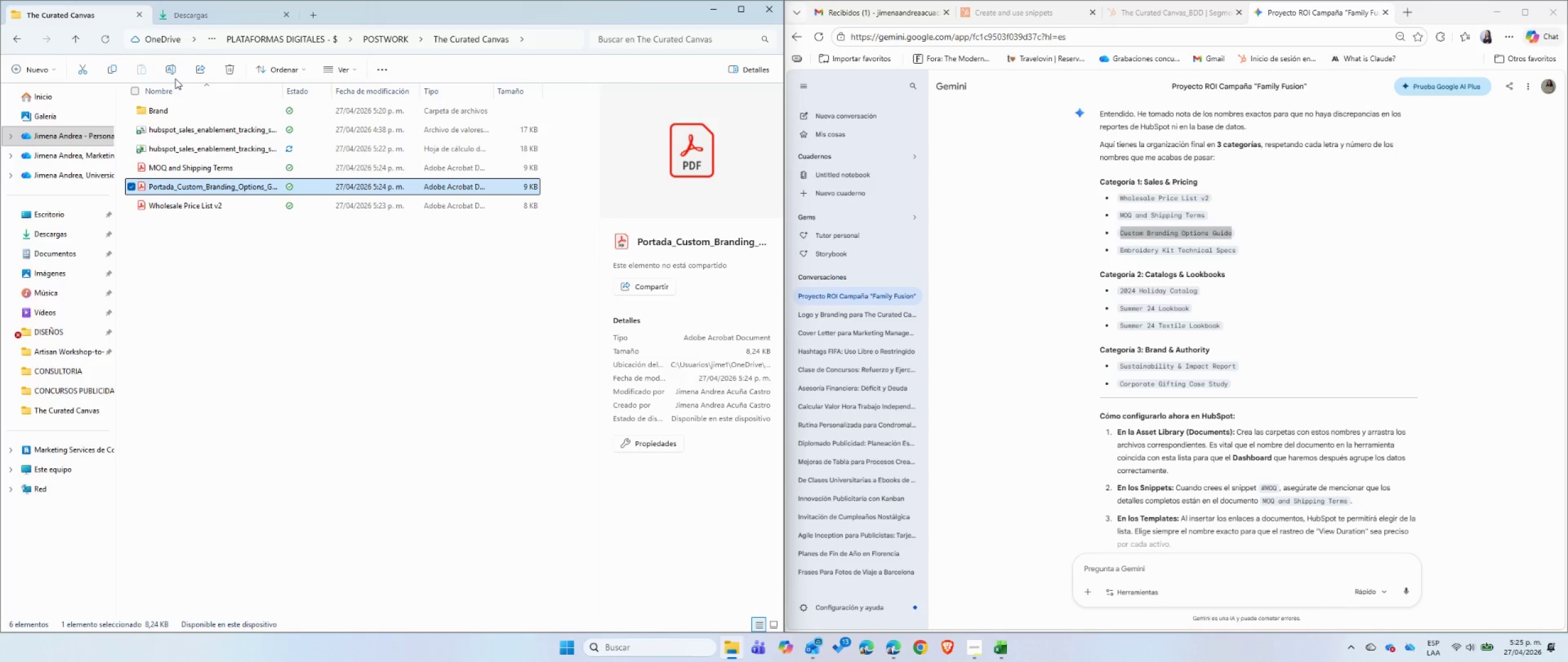 
left_click([173, 72])
 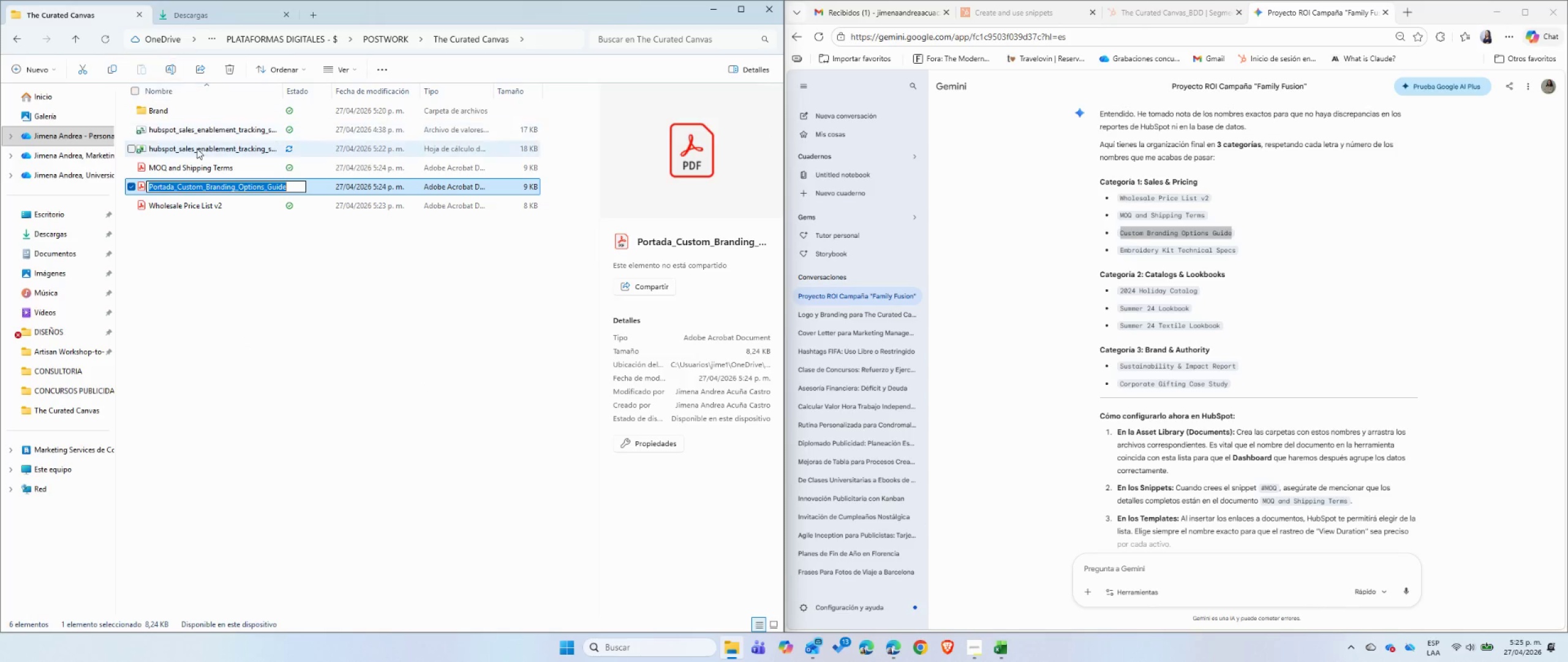 
key(Control+ControlLeft)
 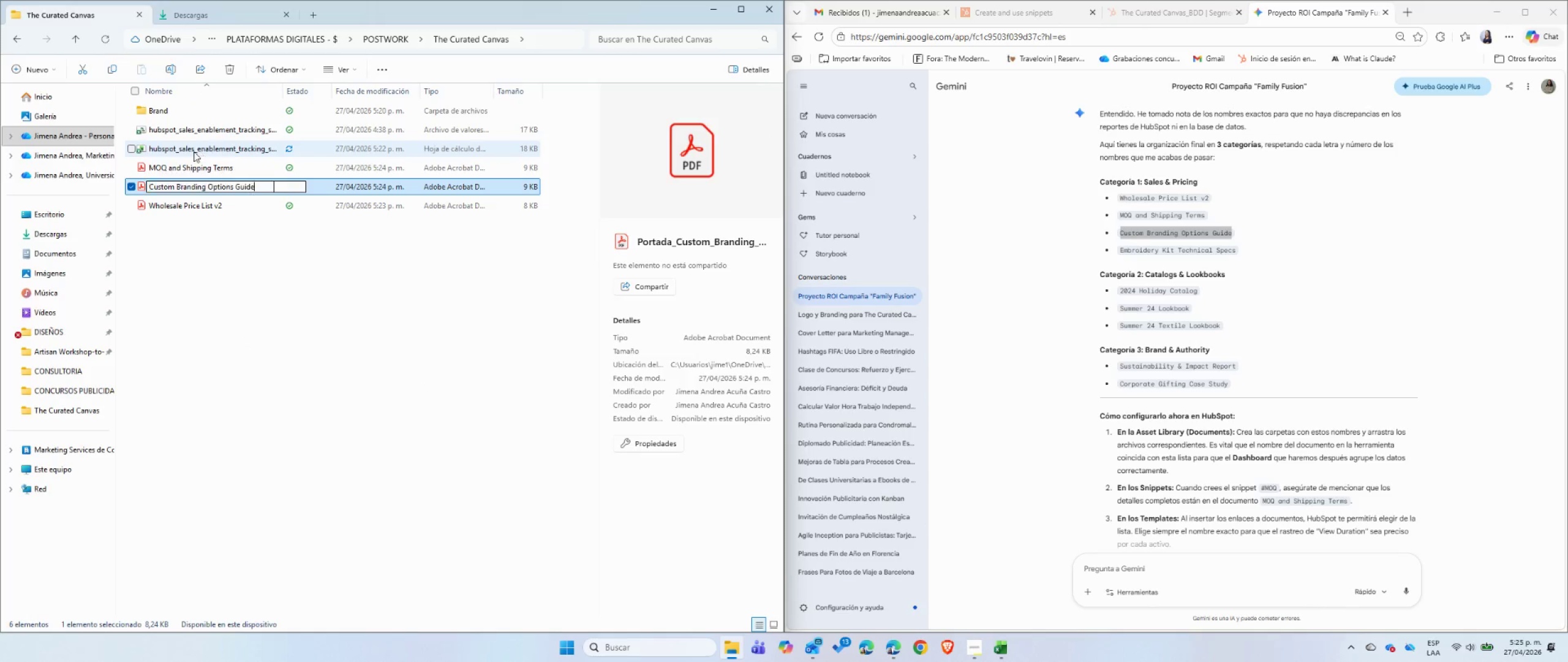 
key(Control+V)
 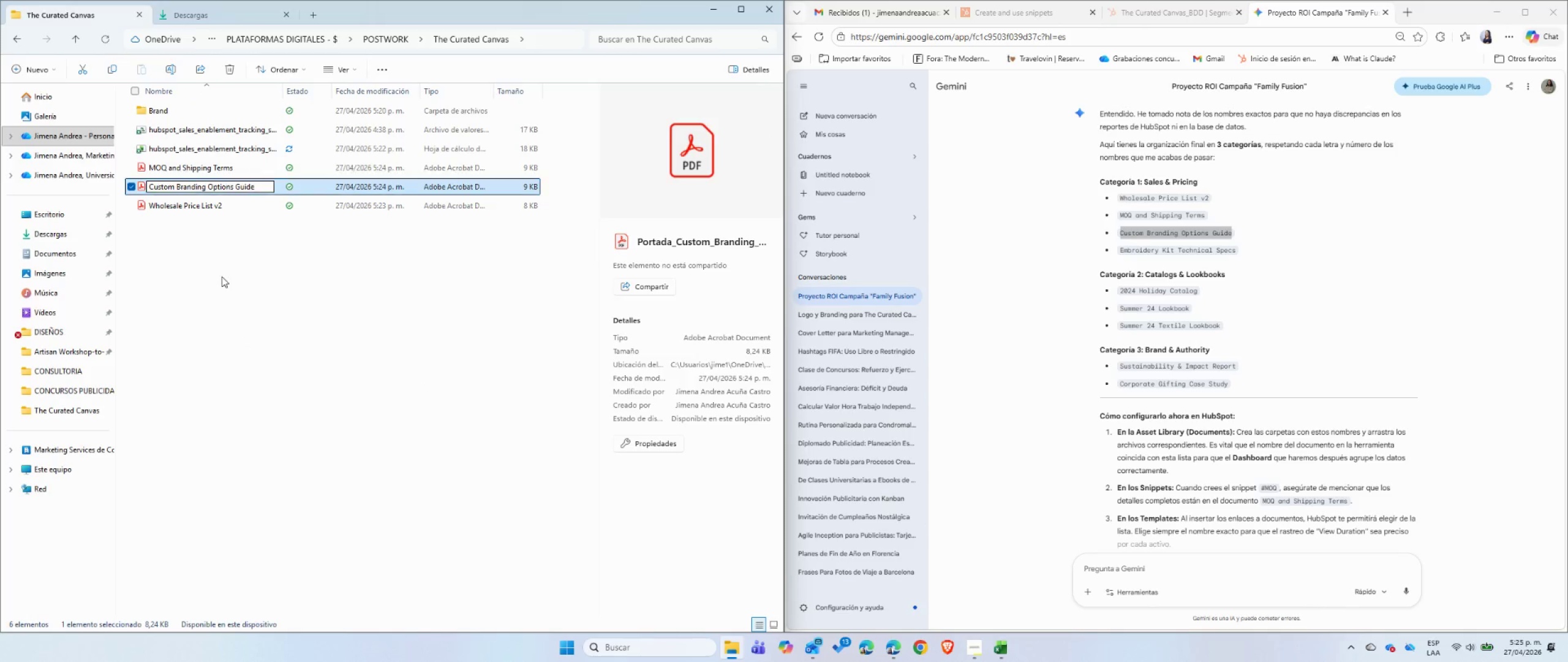 
left_click([222, 276])
 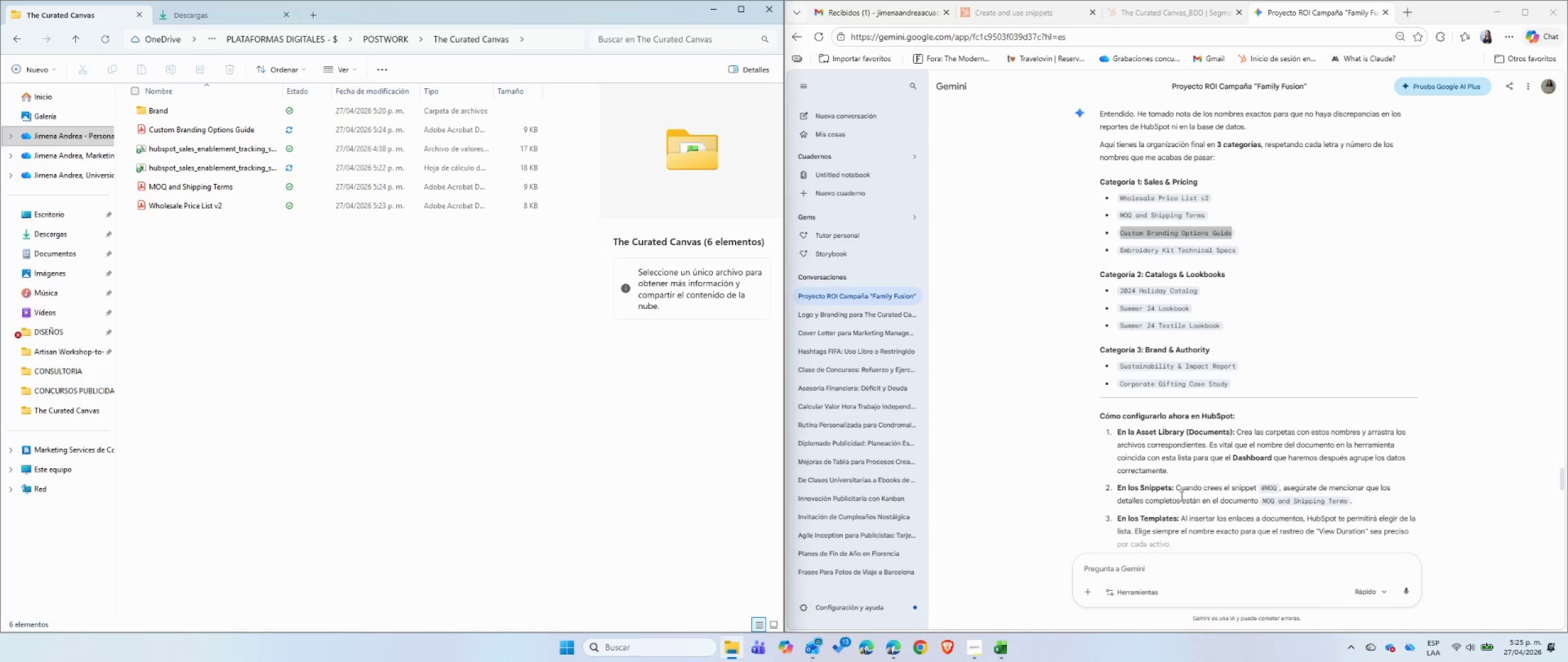 
left_click([1155, 571])
 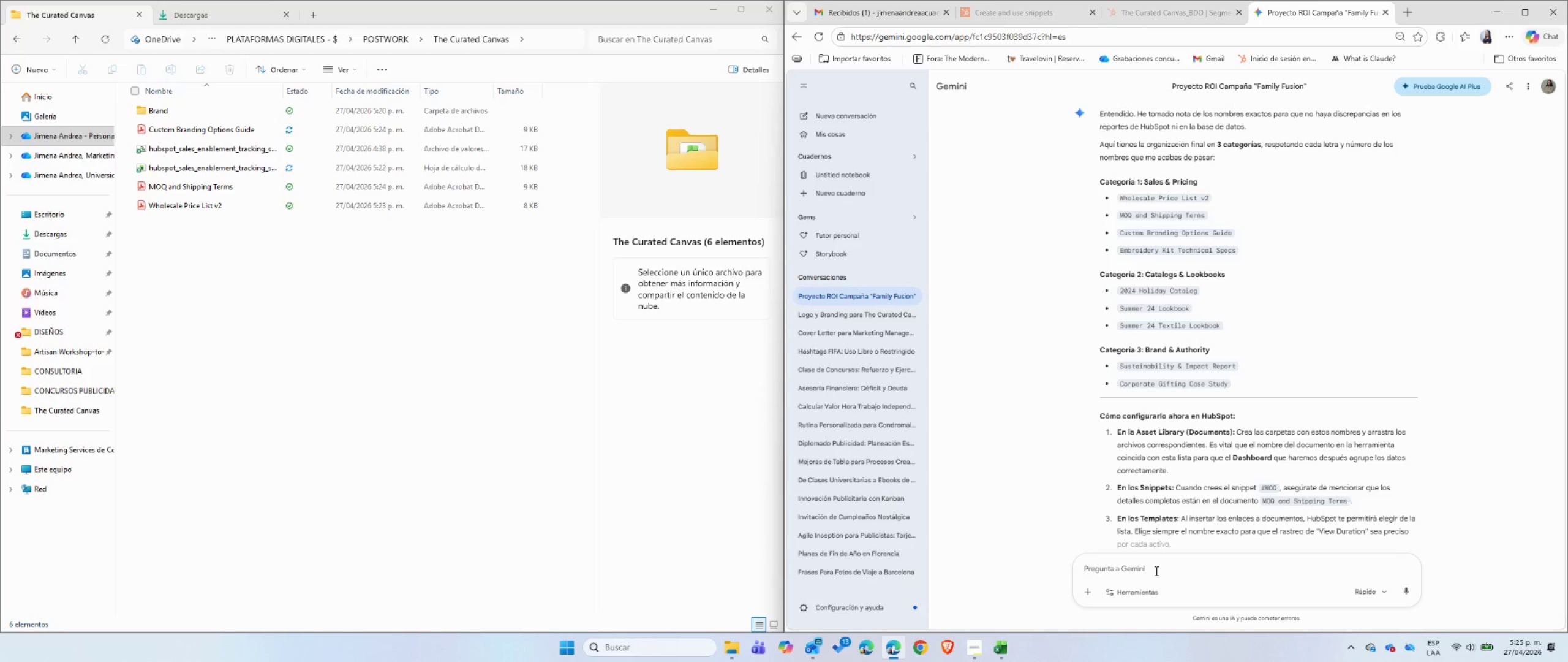 
type(Ahora el 4to)
 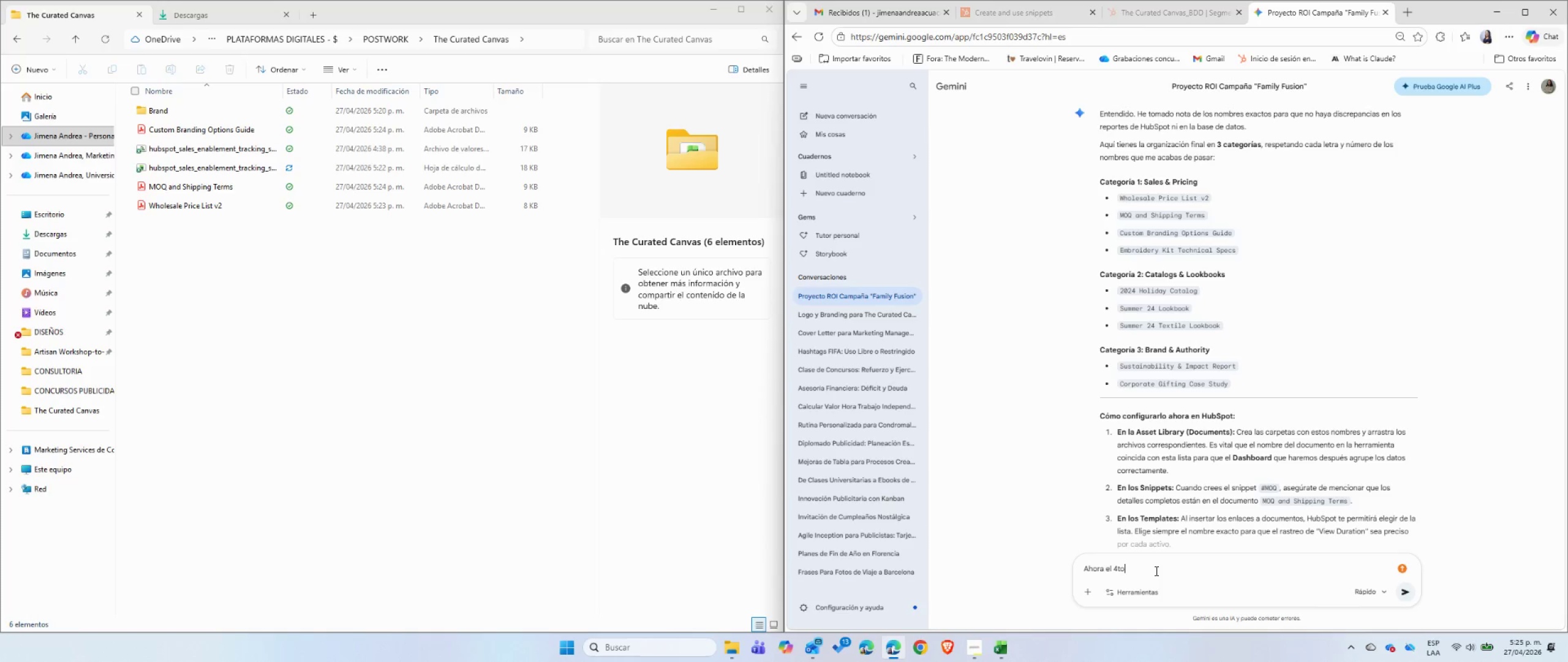 
key(Enter)
 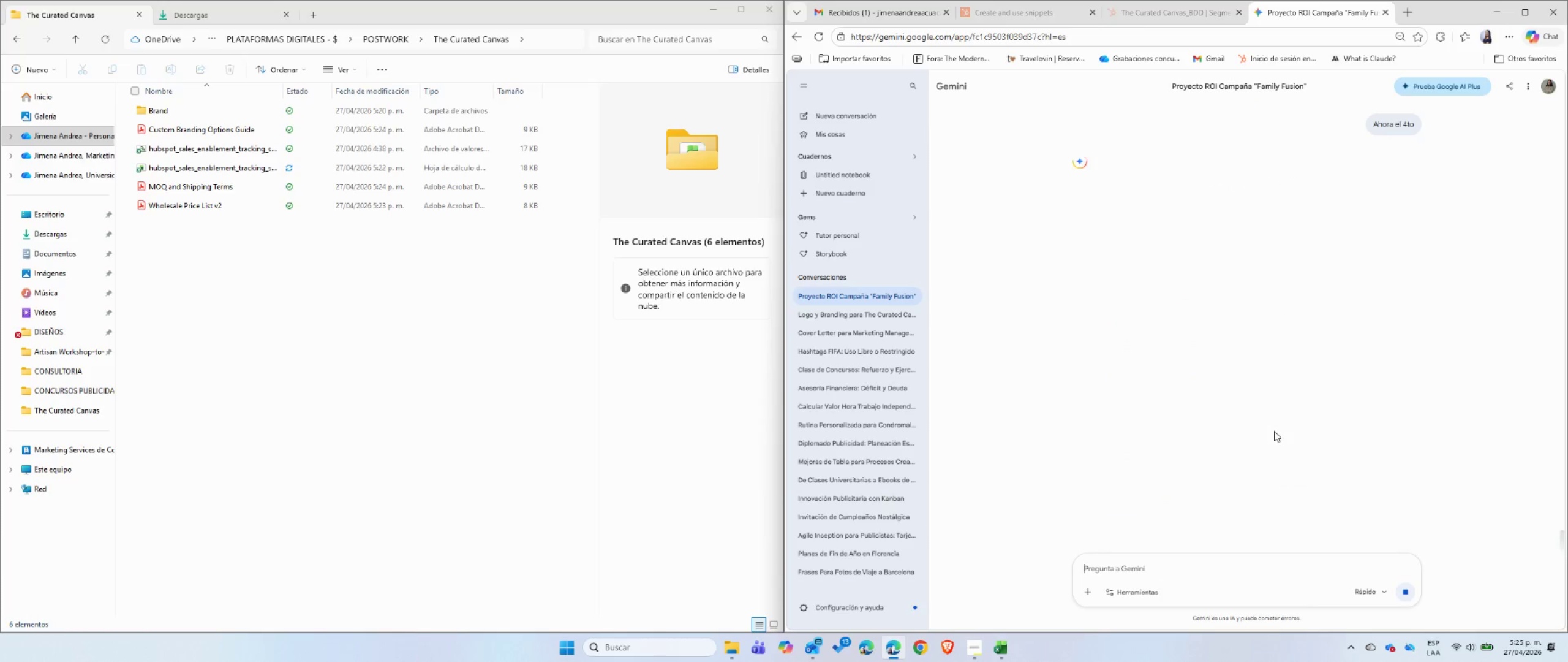 
wait(8.06)
 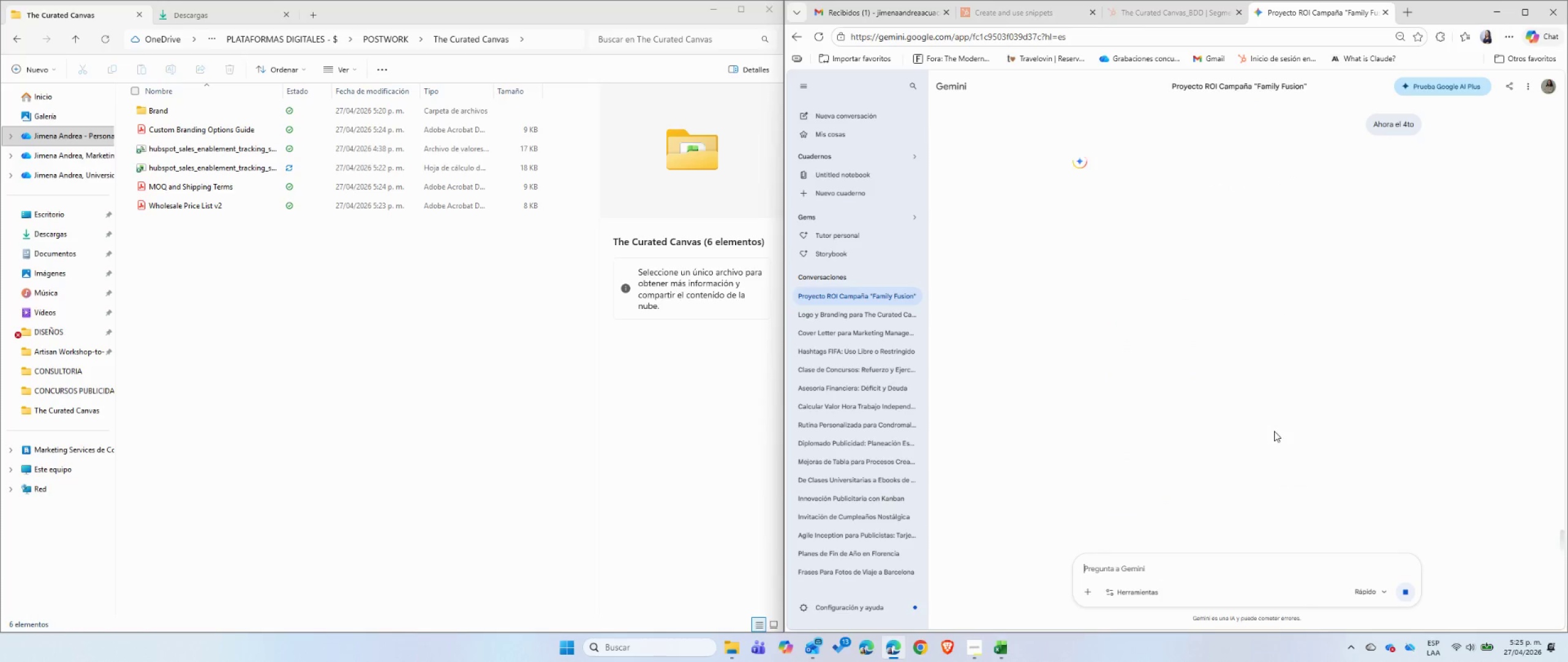 
left_click([1004, 645])
 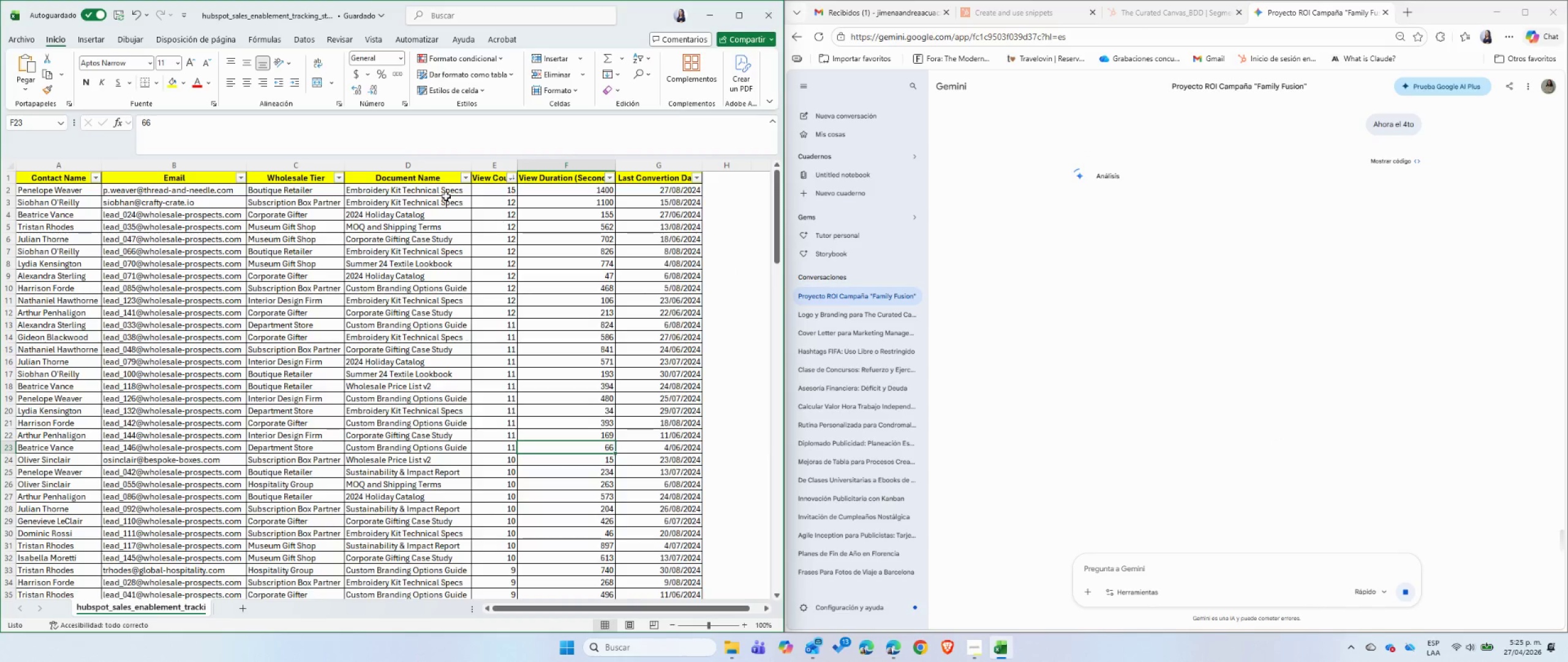 
left_click([432, 180])
 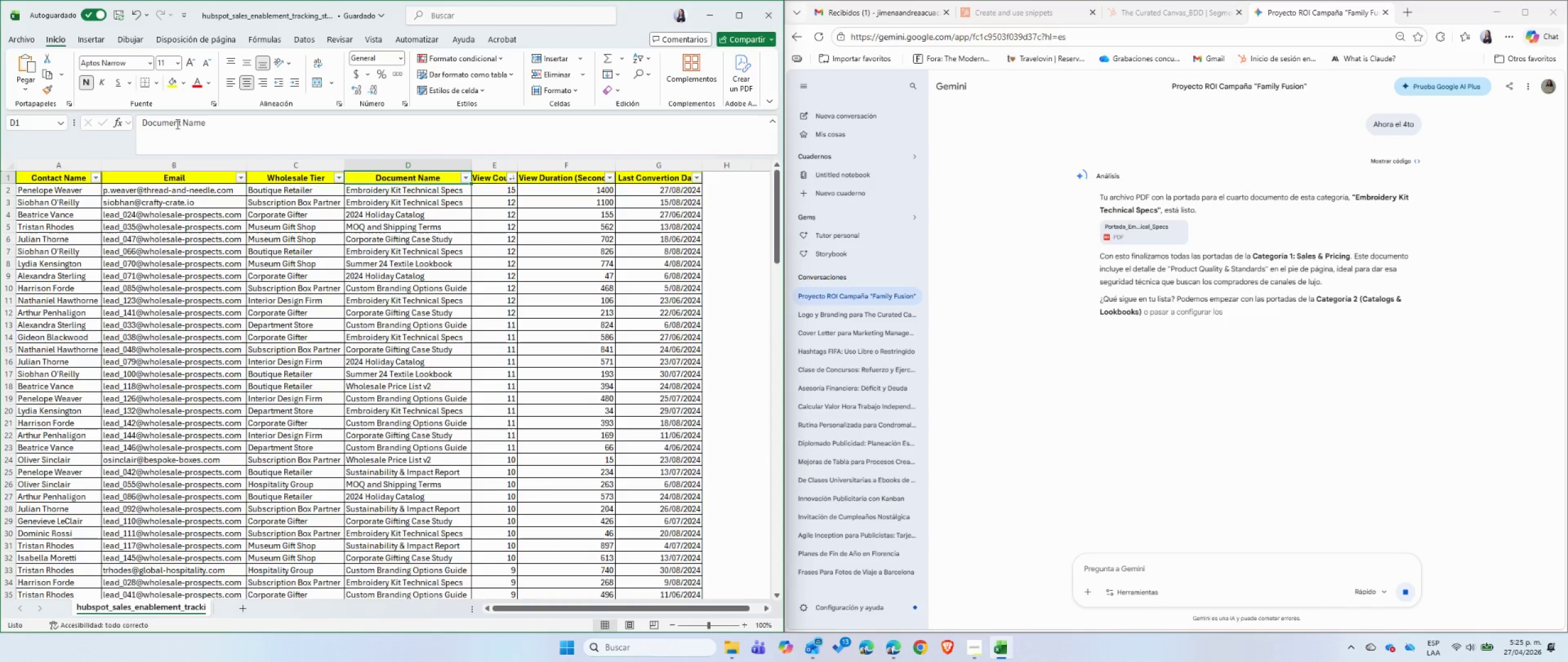 
double_click([176, 124])
 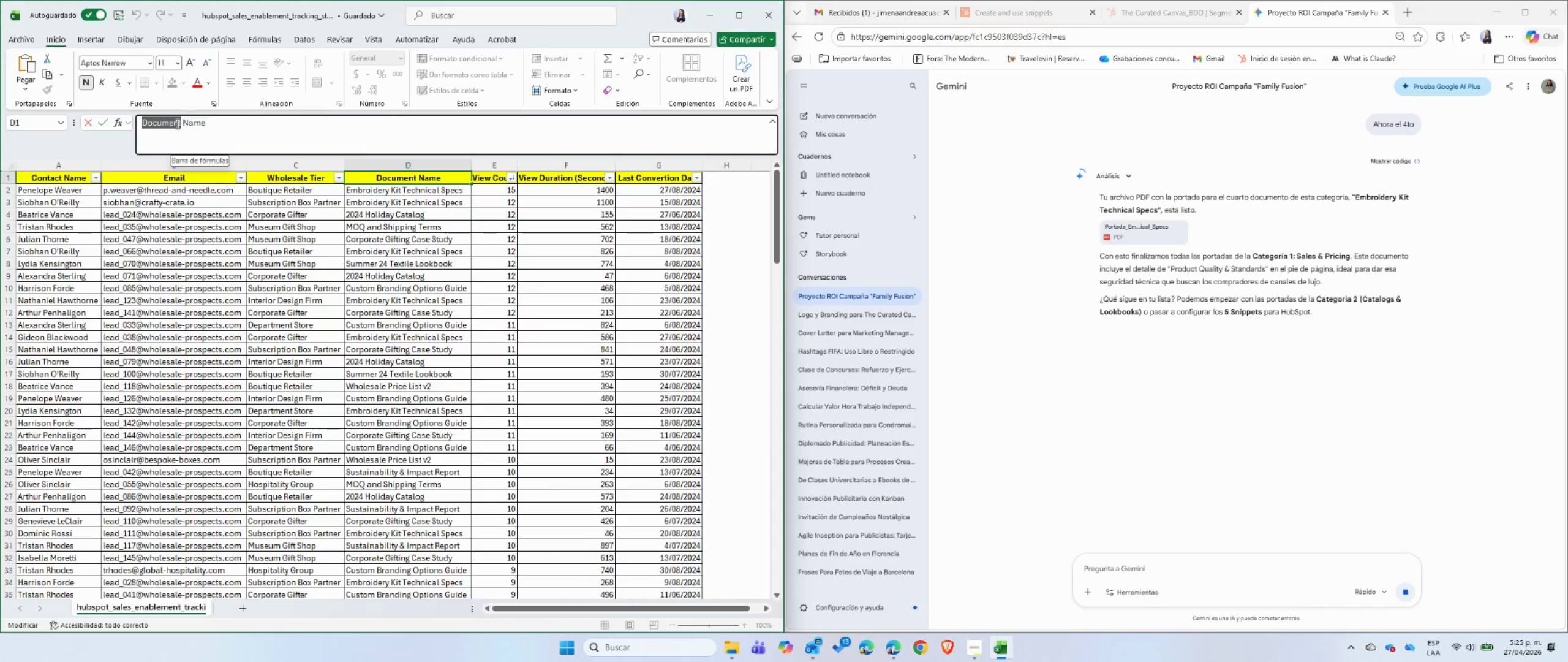 
triple_click([176, 124])
 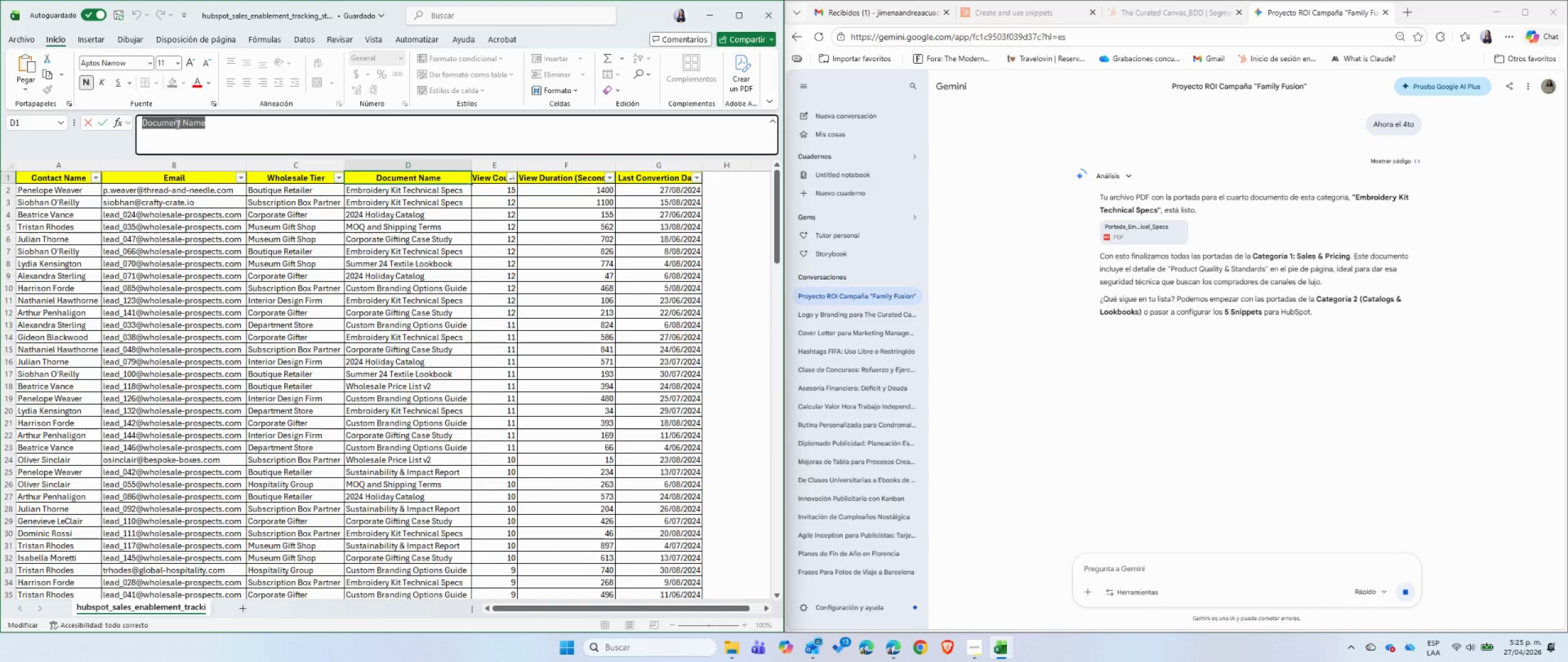 
key(Control+C)
 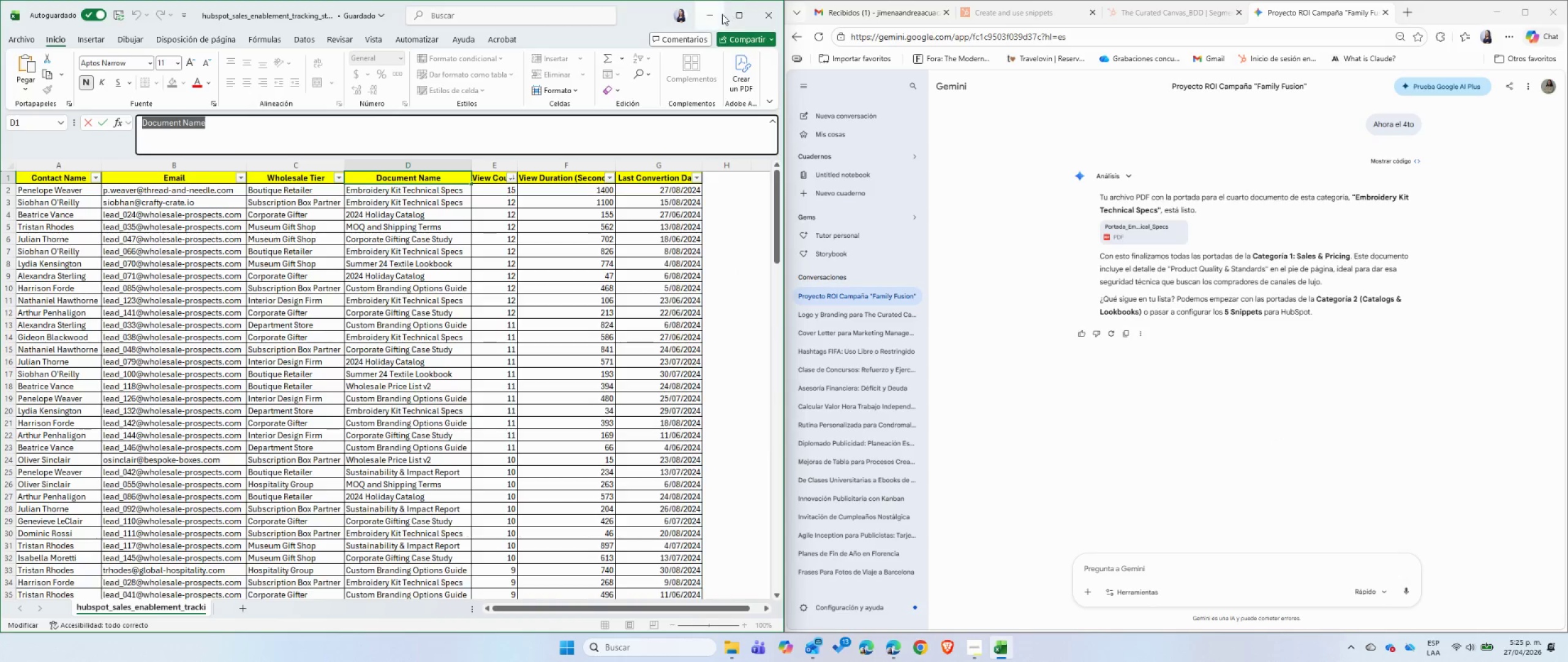 
left_click([715, 16])
 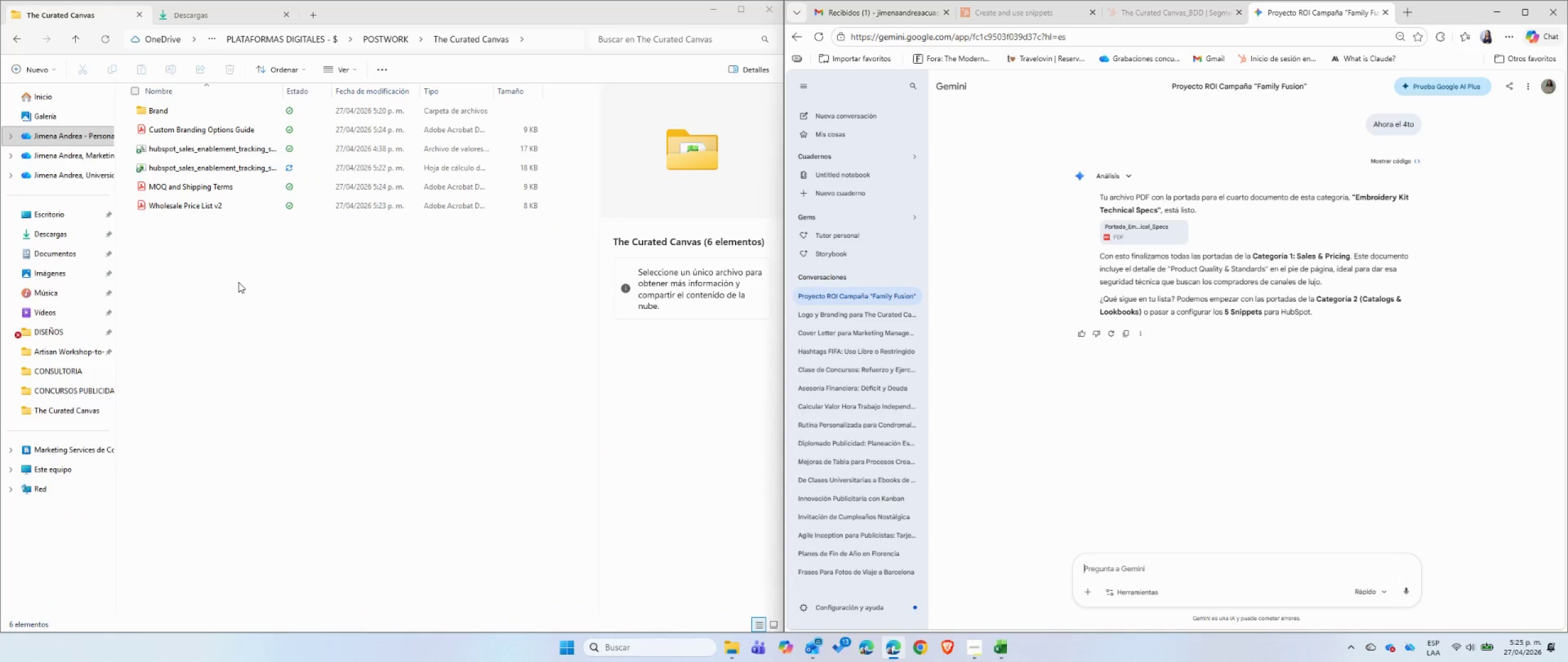 
left_click([239, 284])
 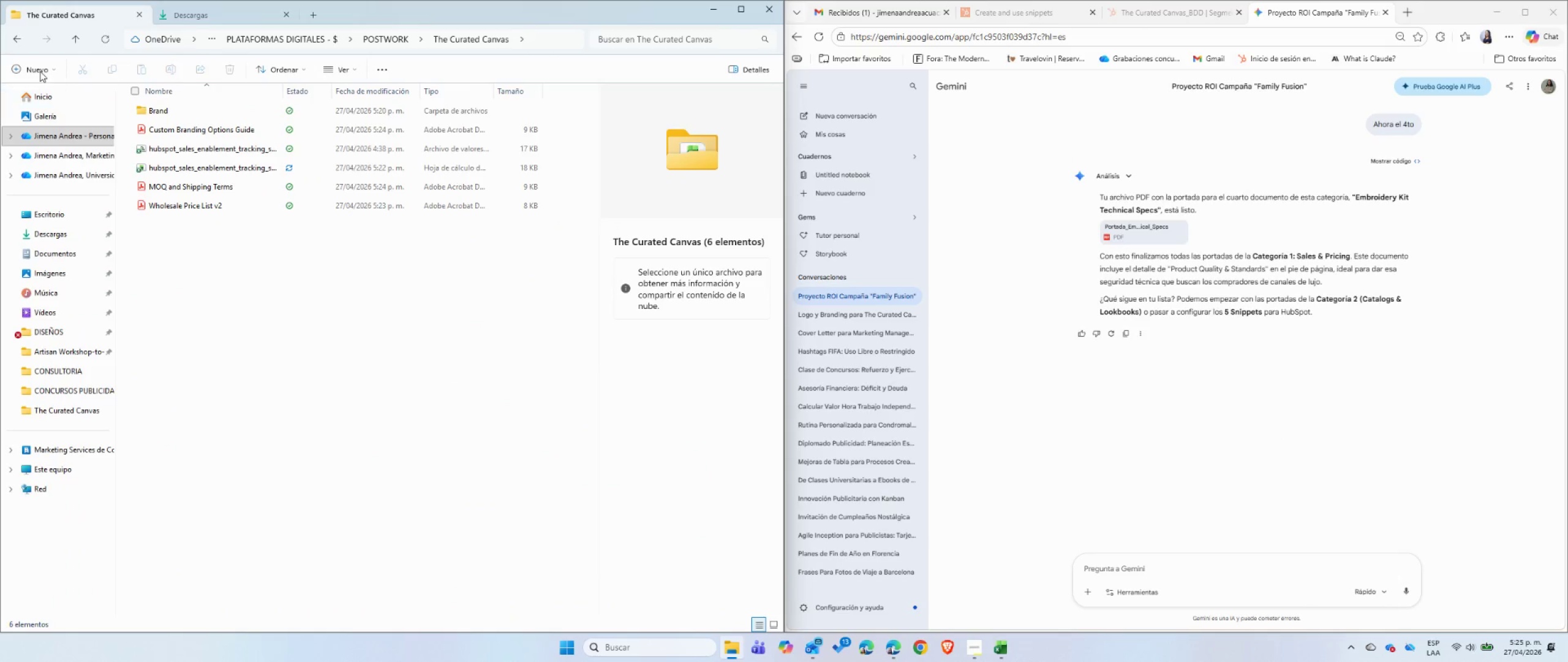 
left_click([40, 71])
 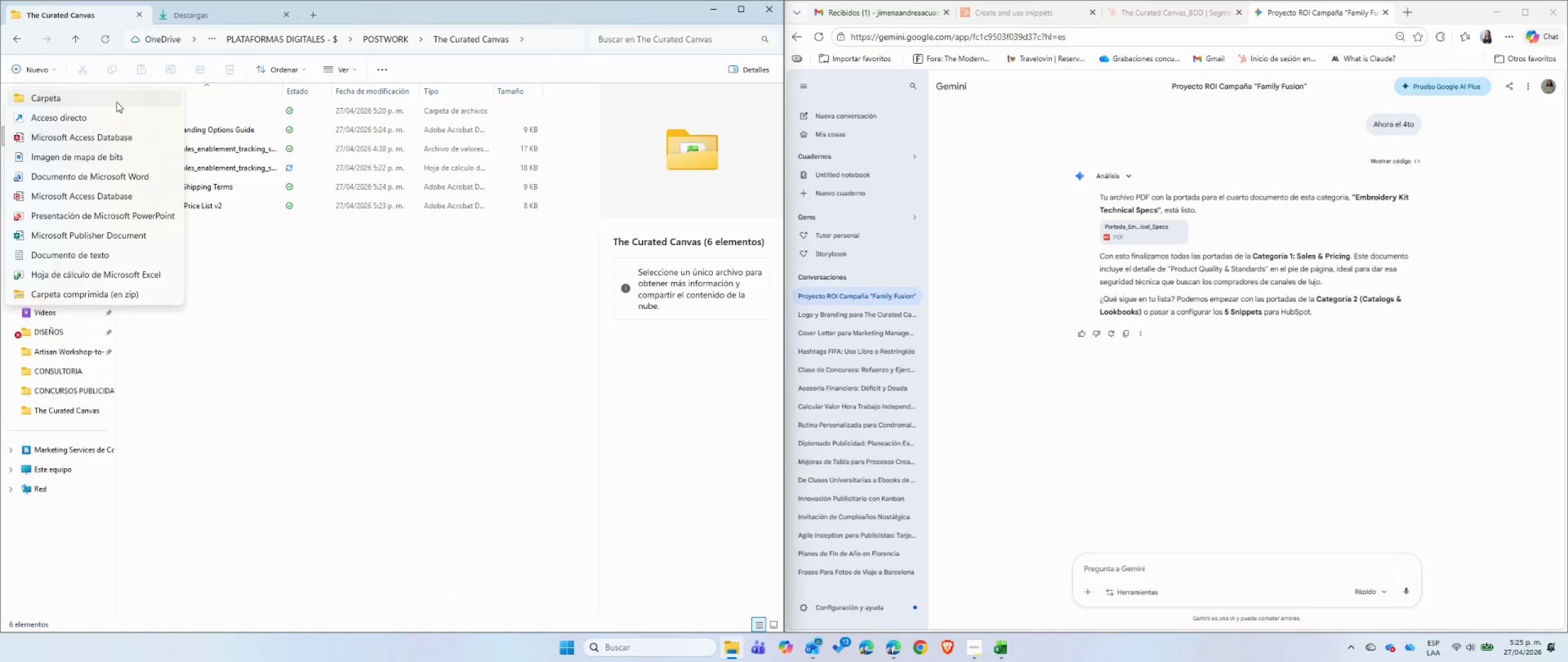 
left_click([116, 99])
 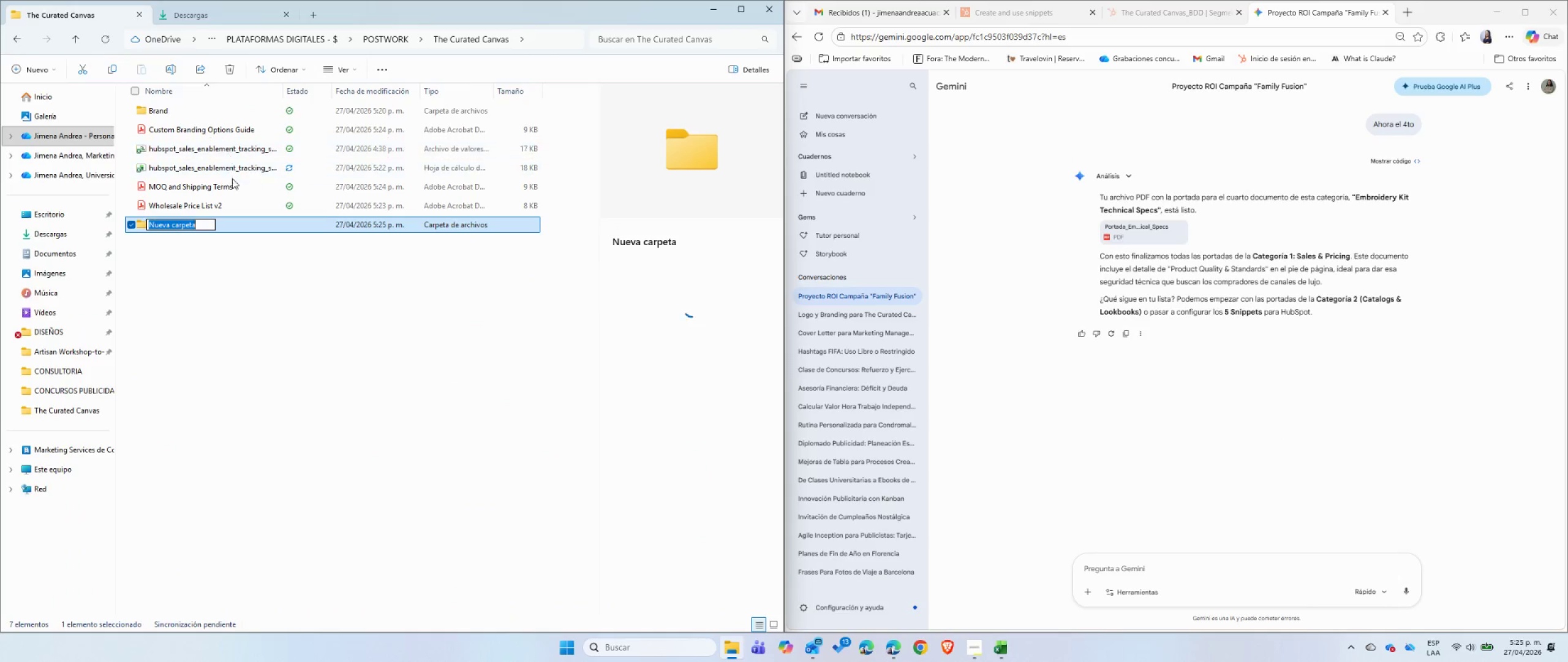 
key(Control+ControlLeft)
 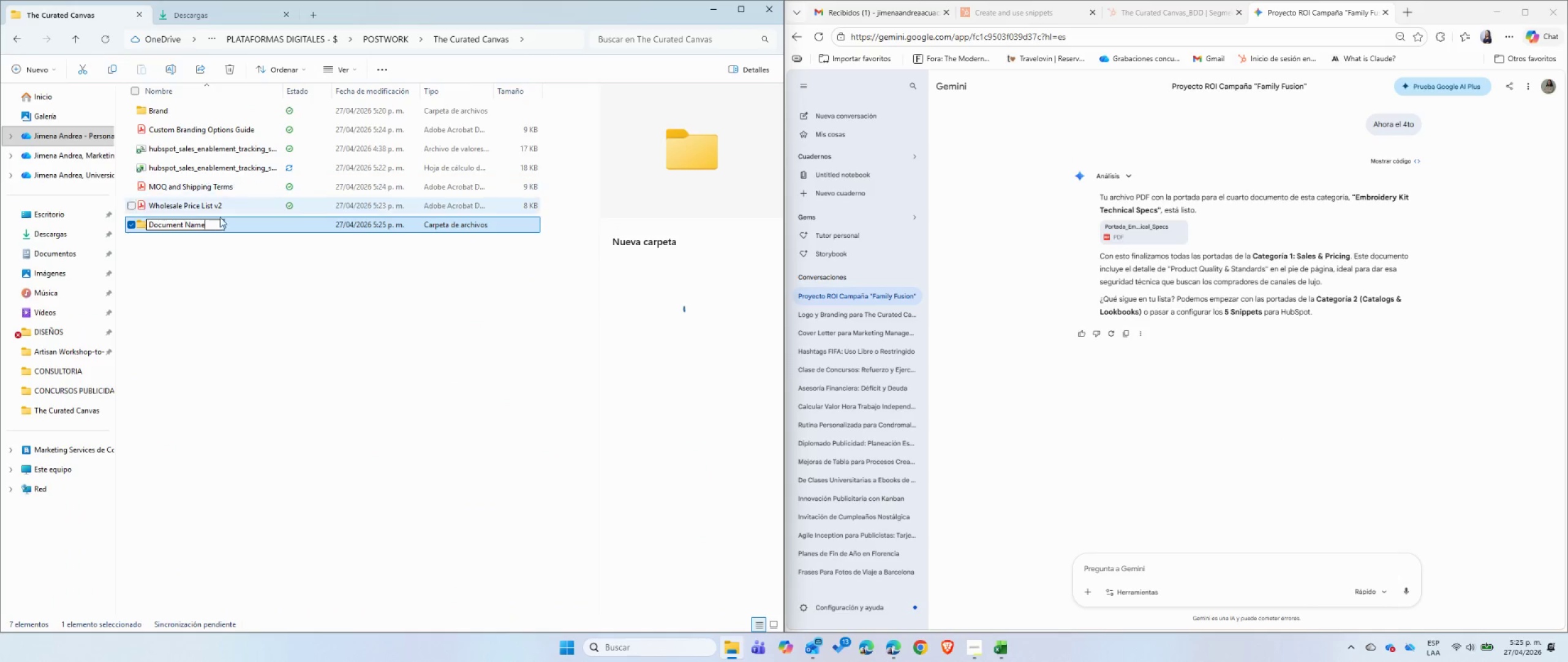 
key(Control+V)
 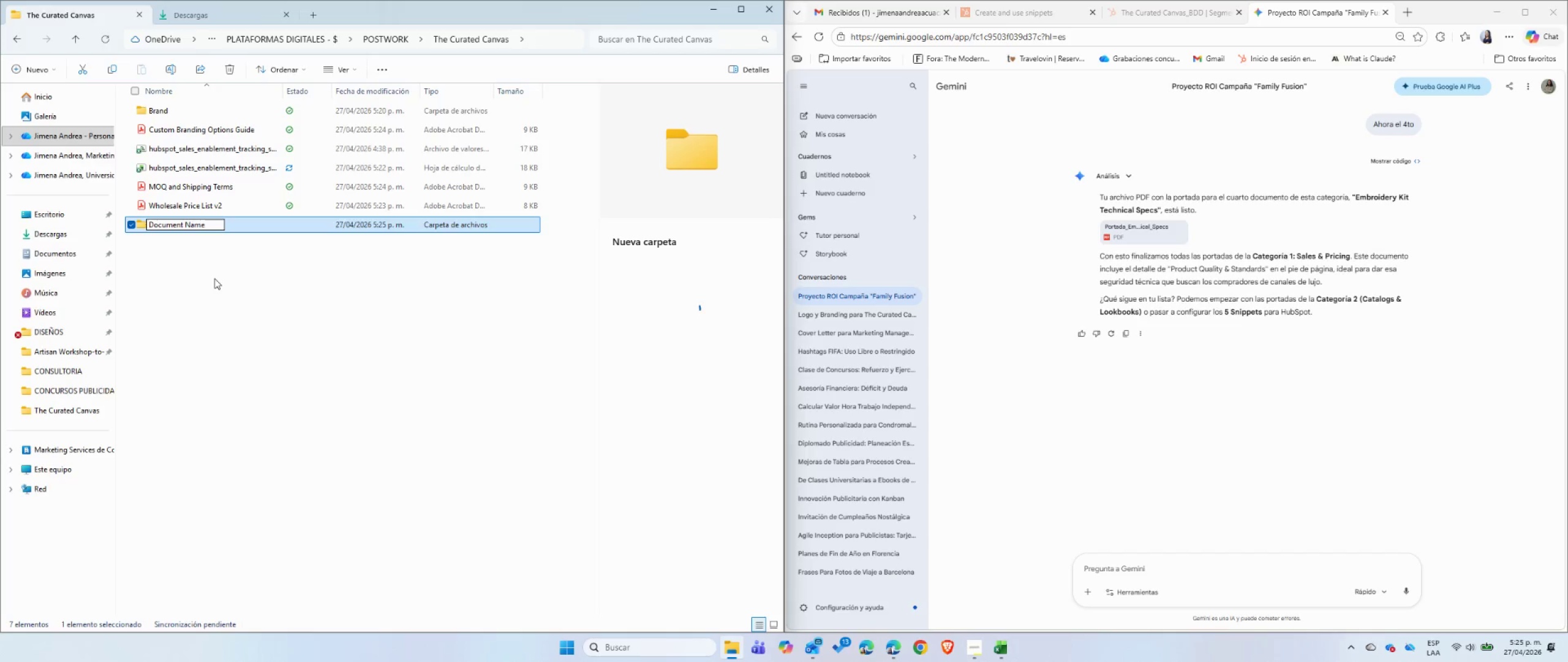 
left_click([214, 278])
 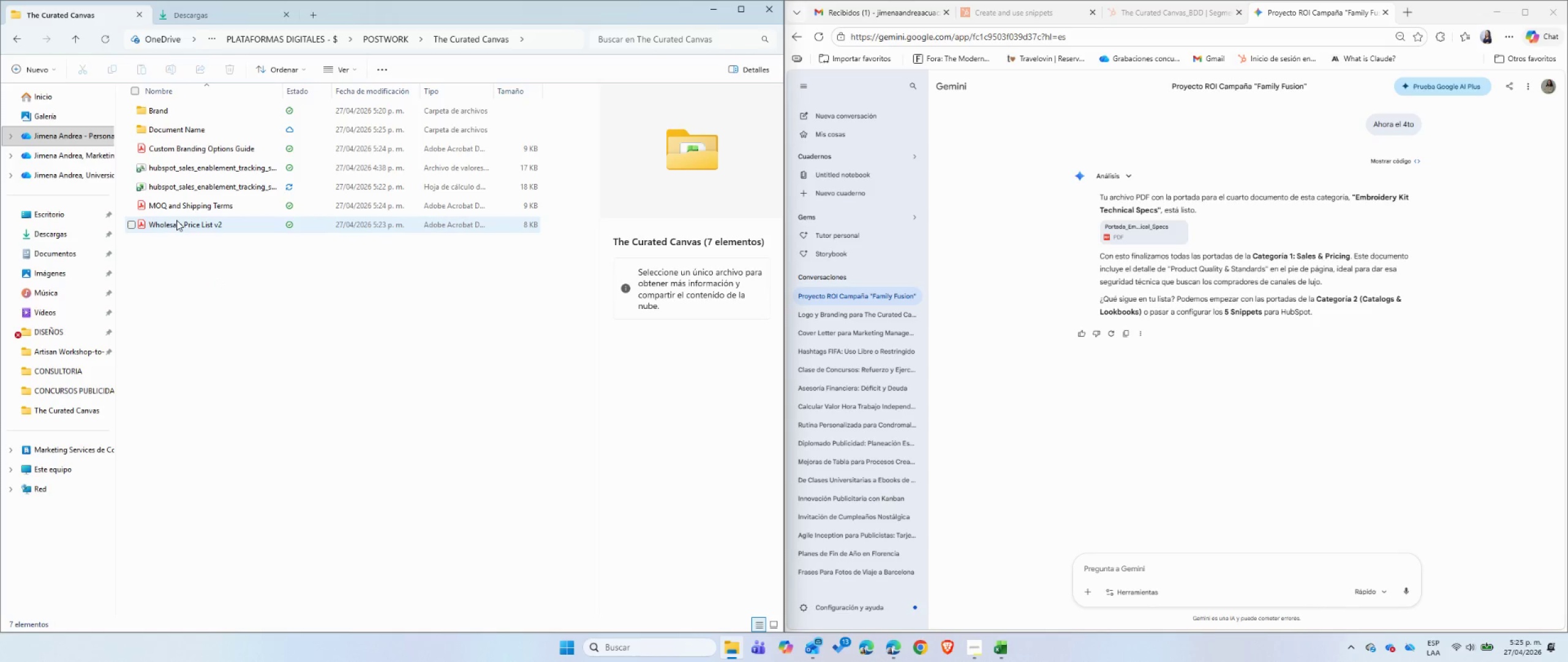 
left_click([129, 148])
 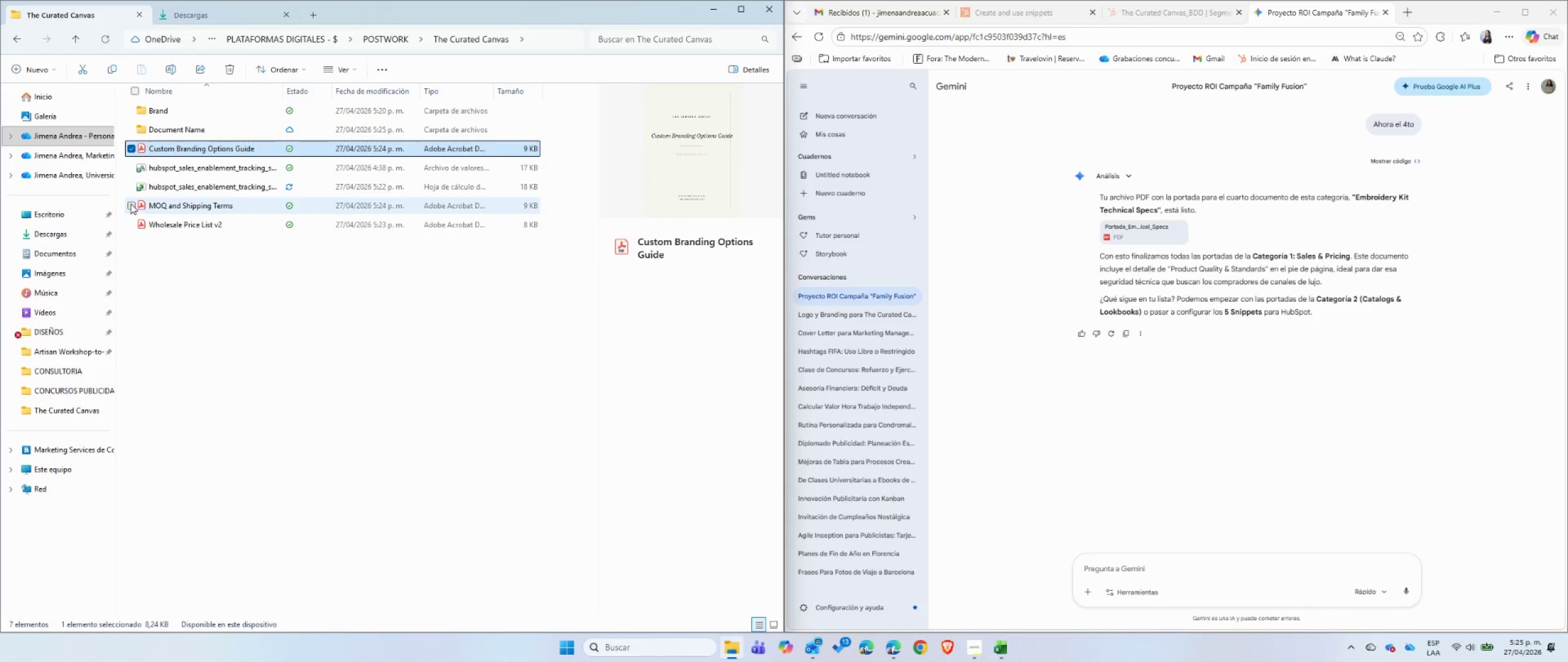 
left_click([130, 204])
 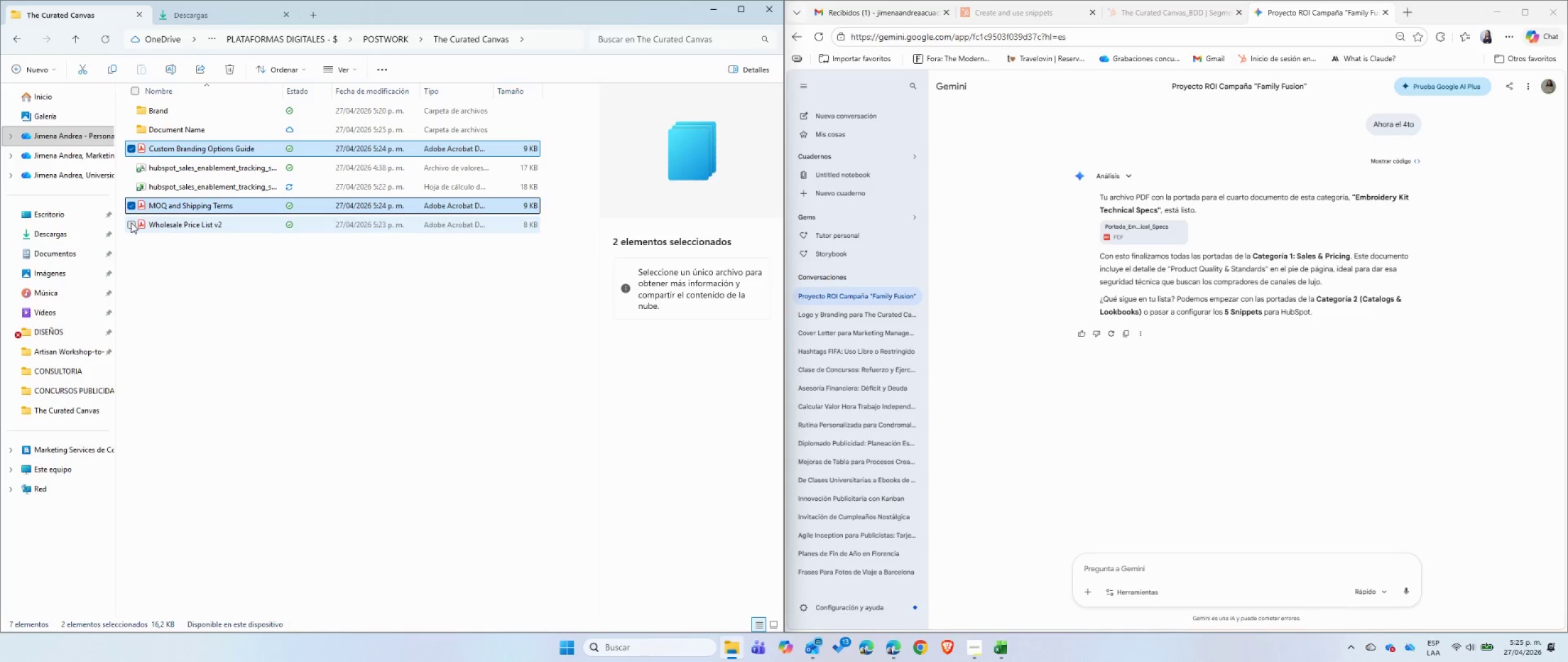 
left_click([131, 223])
 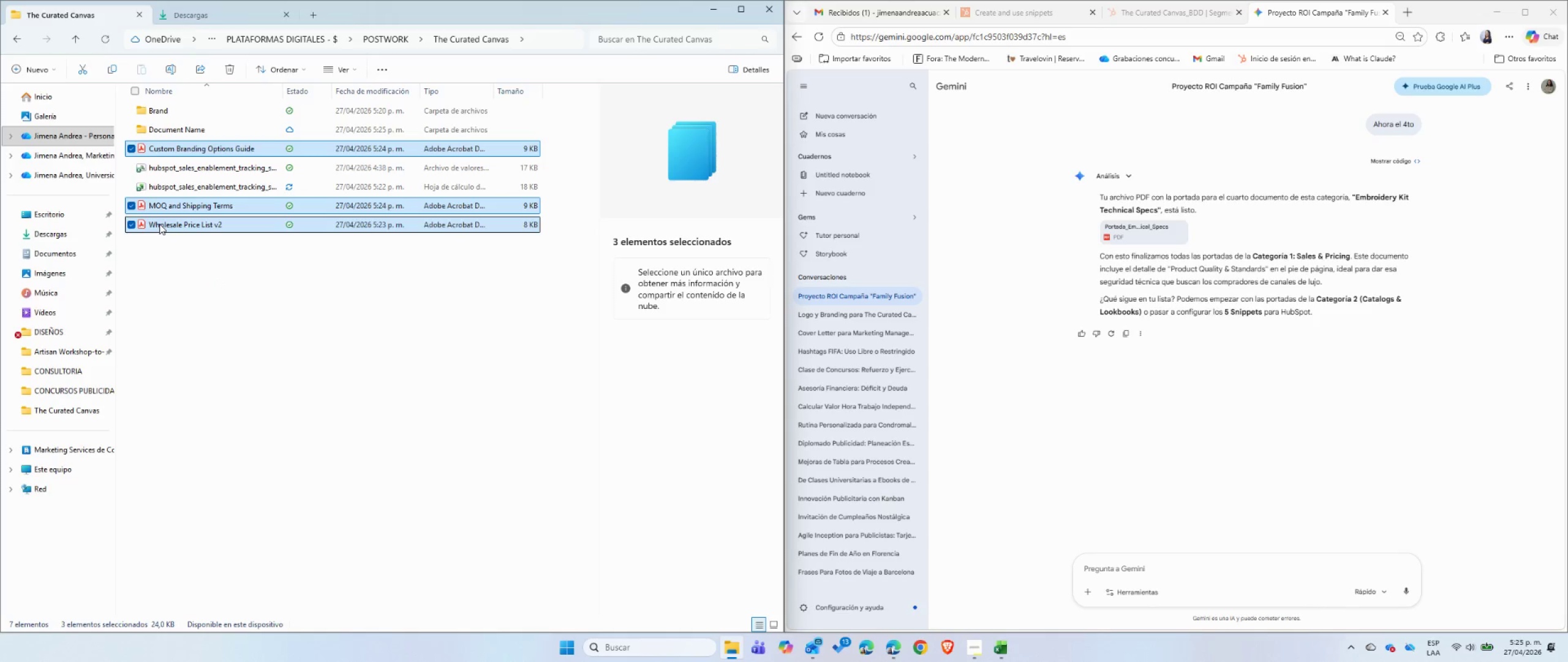 
left_click_drag(start_coordinate=[159, 224], to_coordinate=[187, 132])
 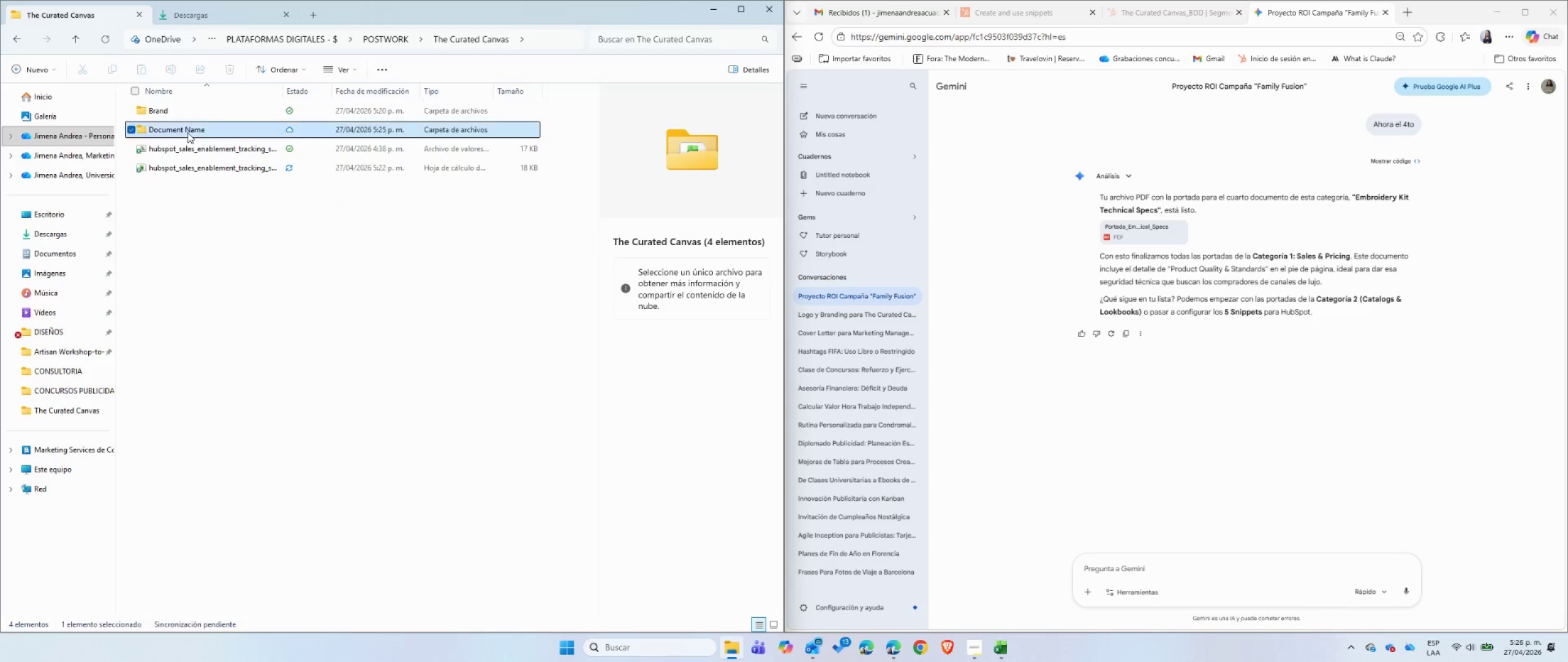 
double_click([187, 132])
 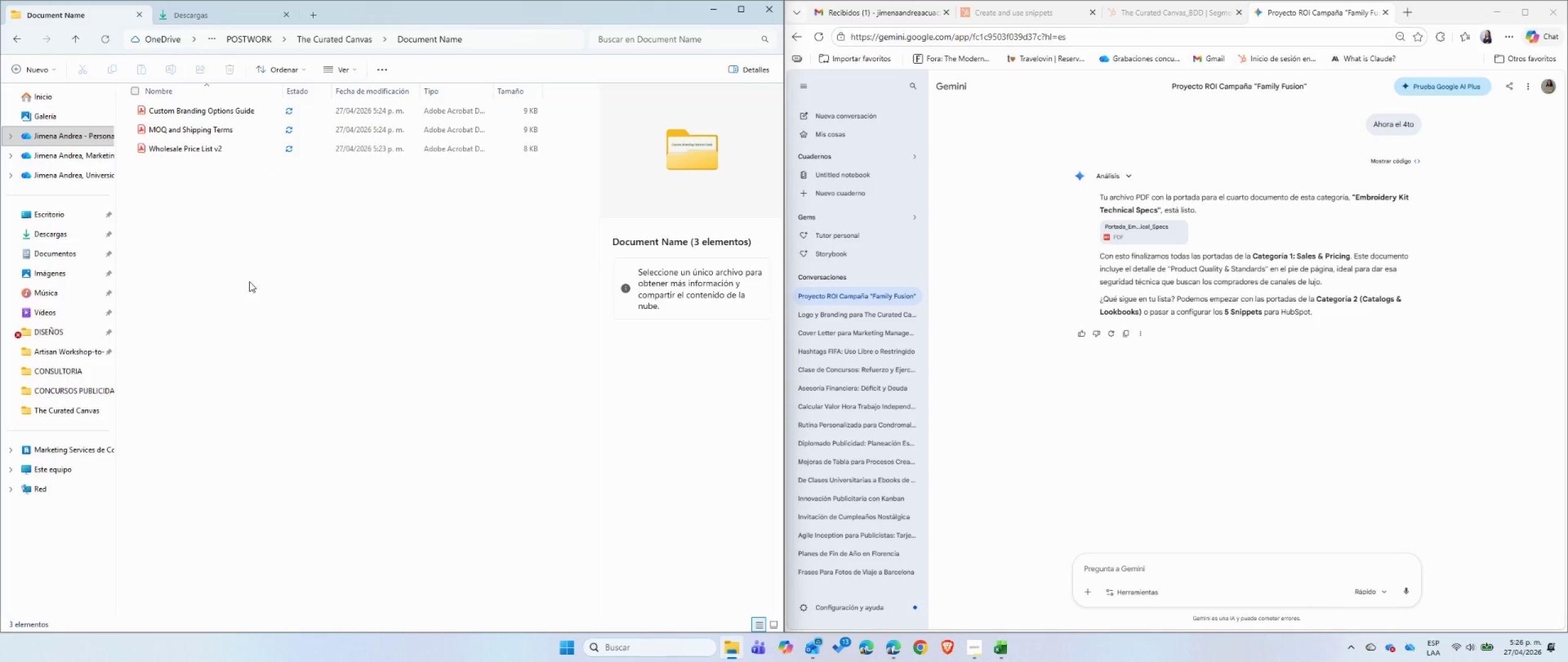 
left_click([249, 281])
 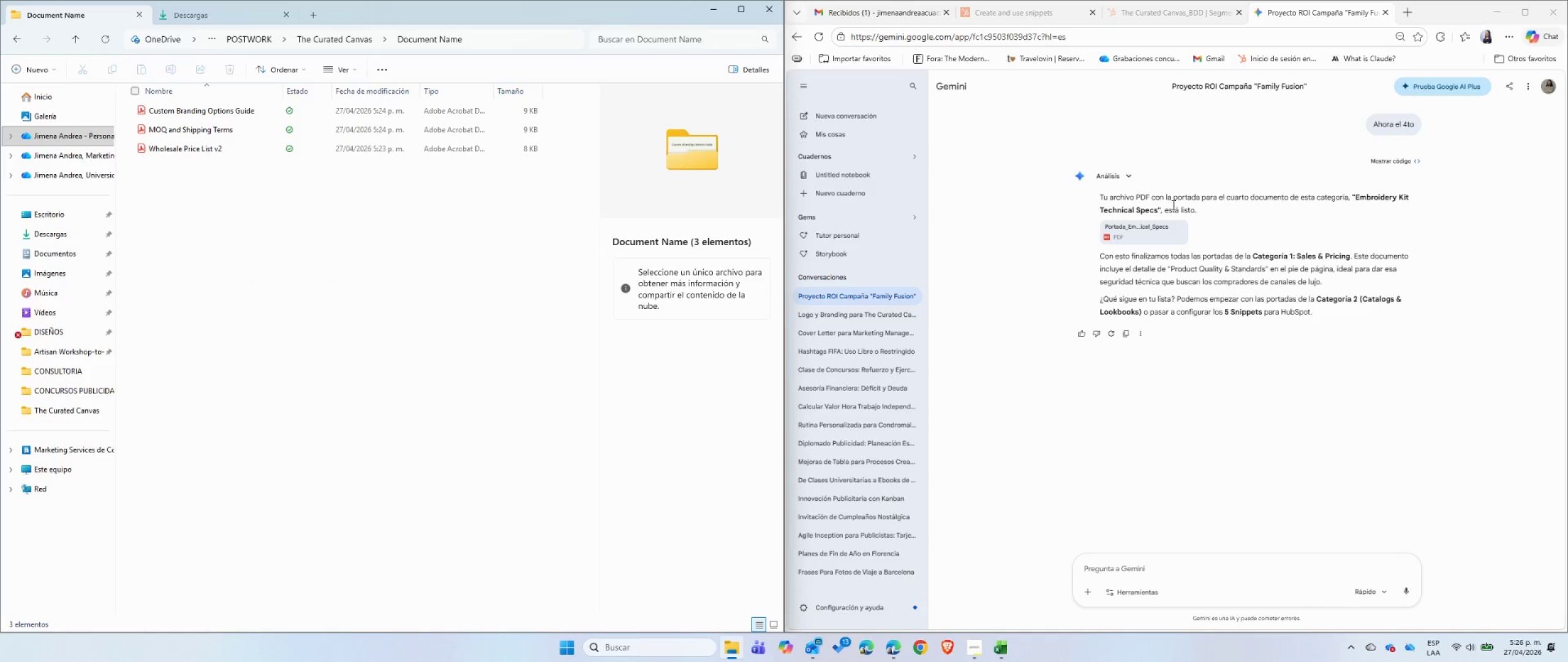 
left_click([1140, 232])
 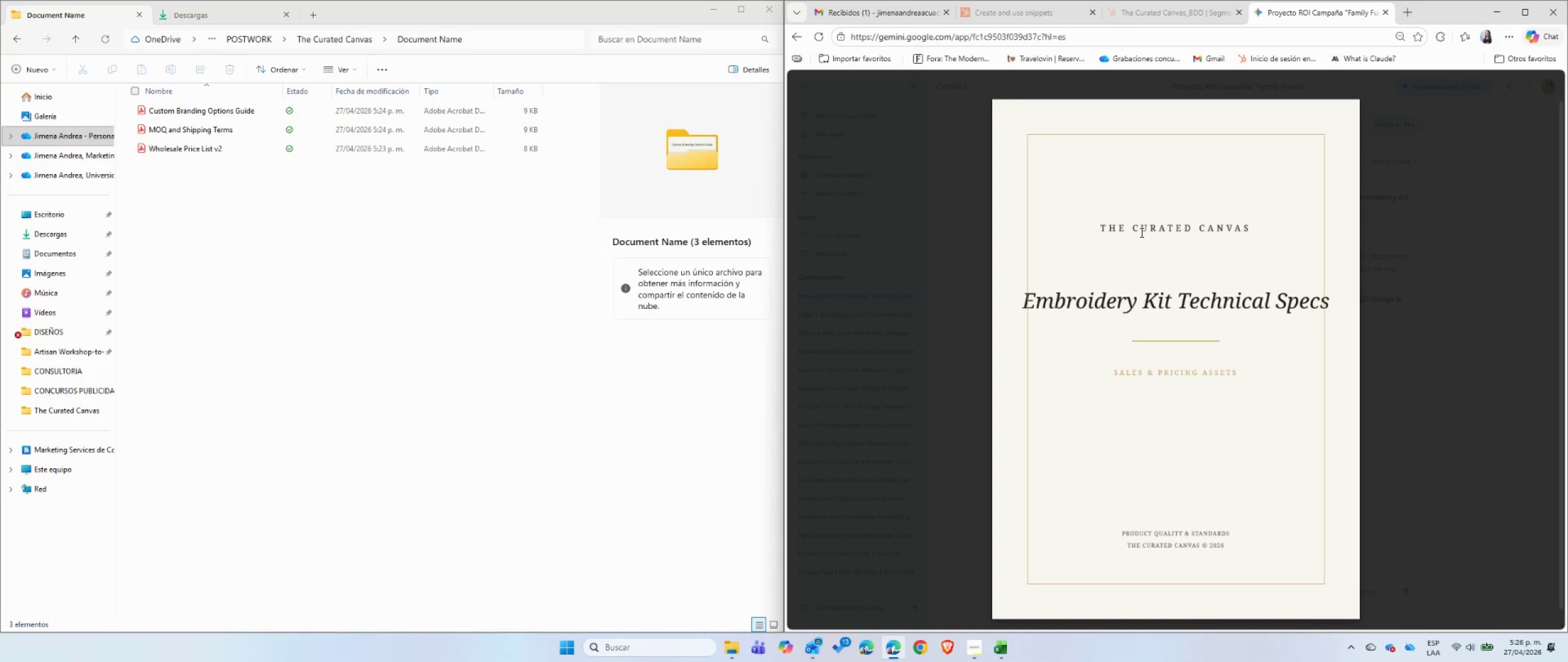 
wait(16.38)
 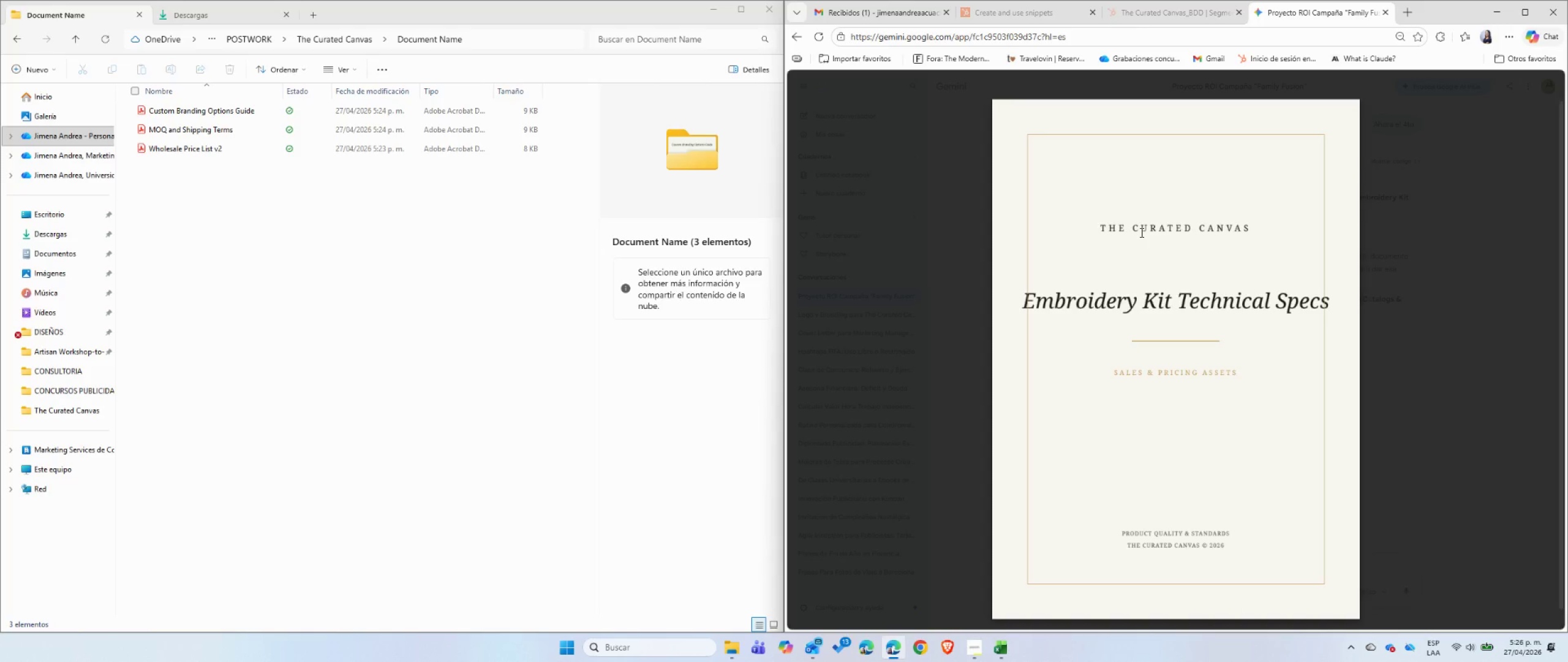 
left_click([1528, 86])
 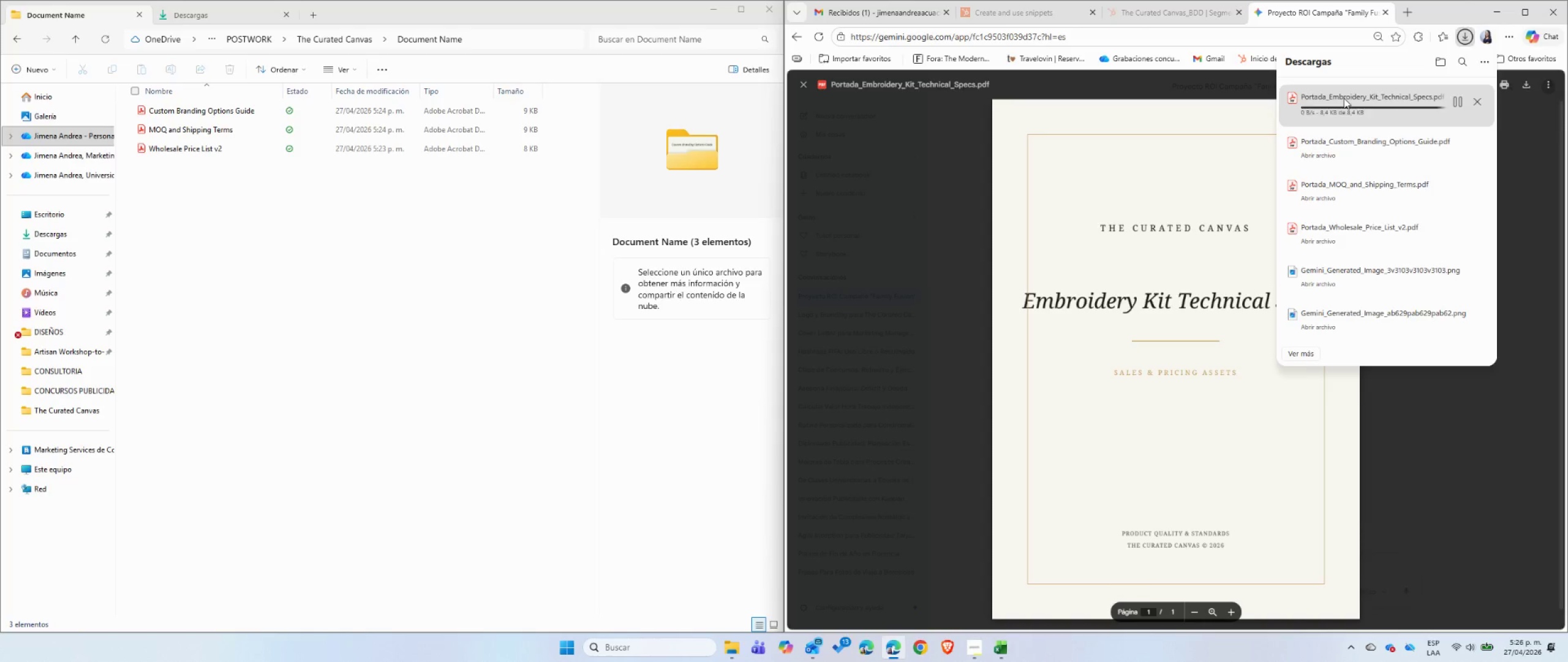 
left_click_drag(start_coordinate=[1339, 99], to_coordinate=[277, 227])
 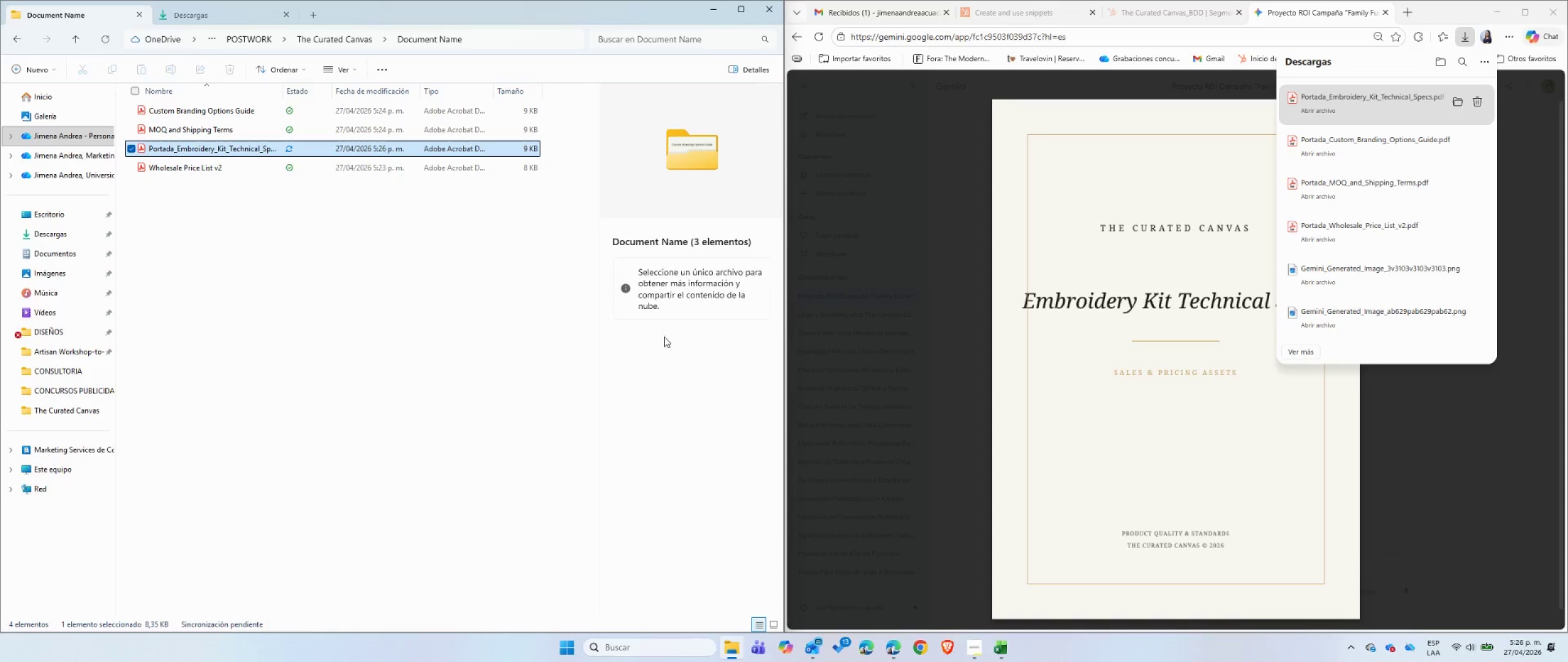 
left_click([1410, 473])
 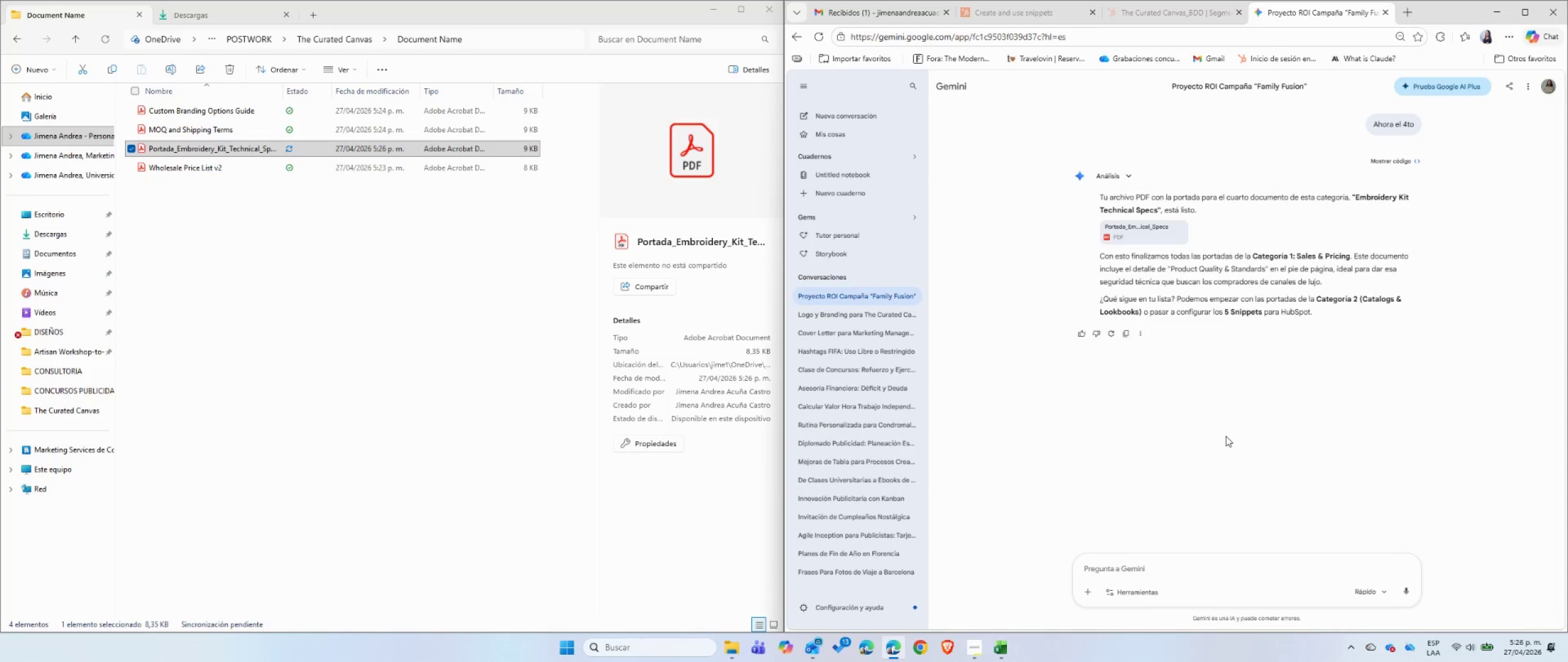 
scroll: coordinate [1219, 436], scroll_direction: up, amount: 10.0
 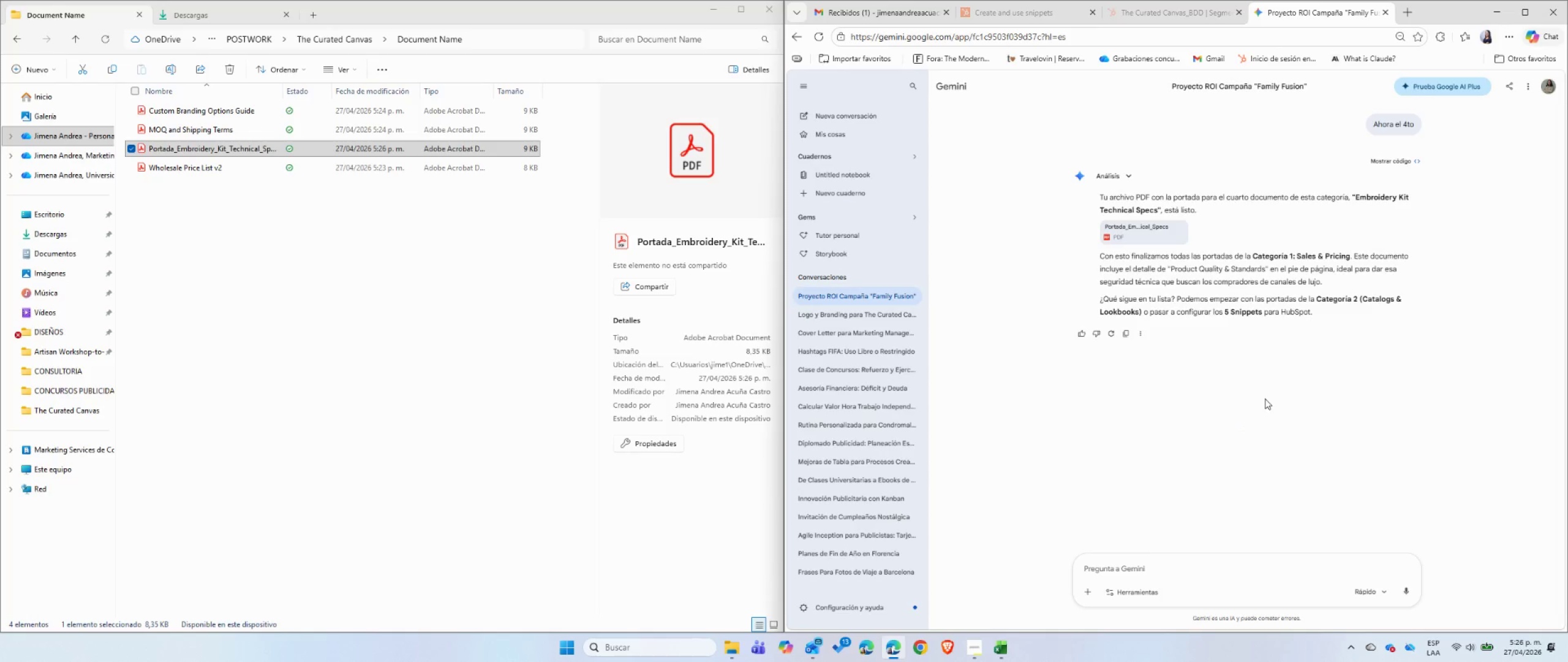 
left_click([1265, 398])
 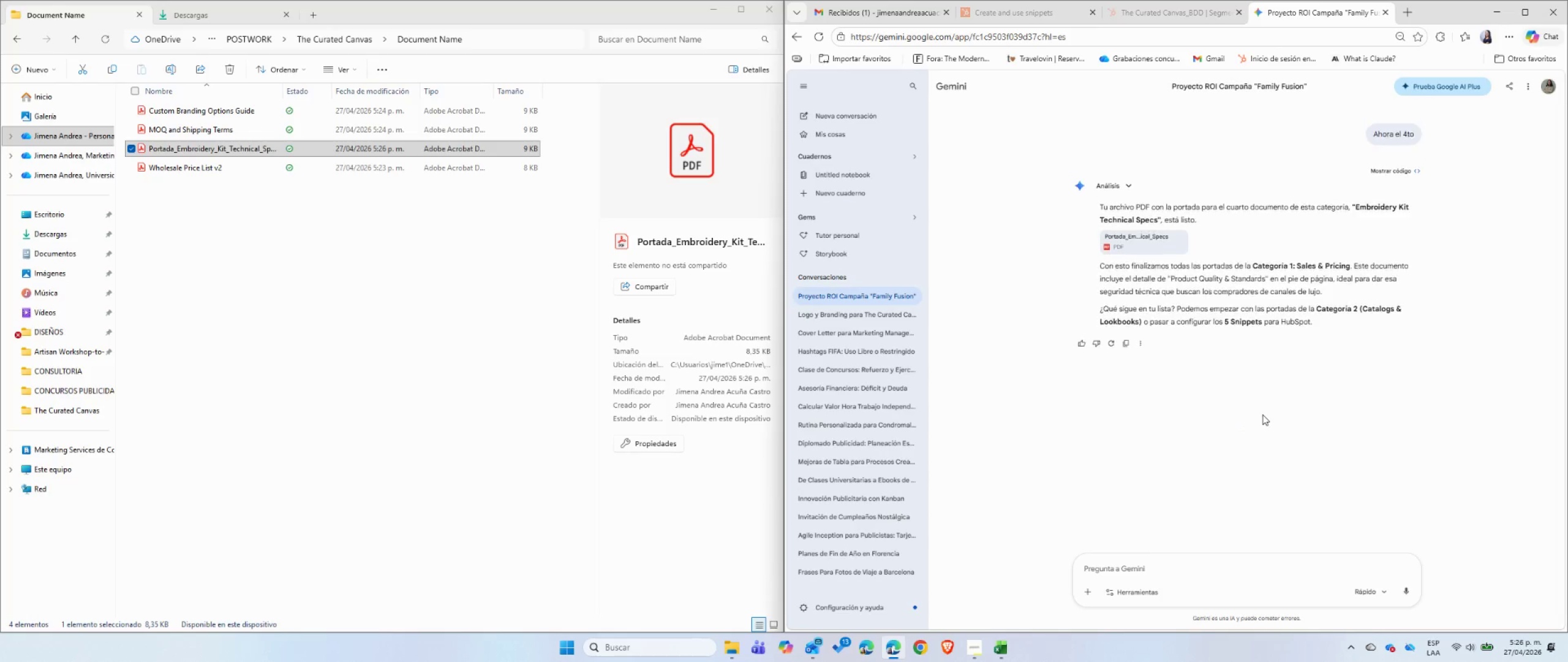 
scroll: coordinate [1262, 414], scroll_direction: up, amount: 26.0
 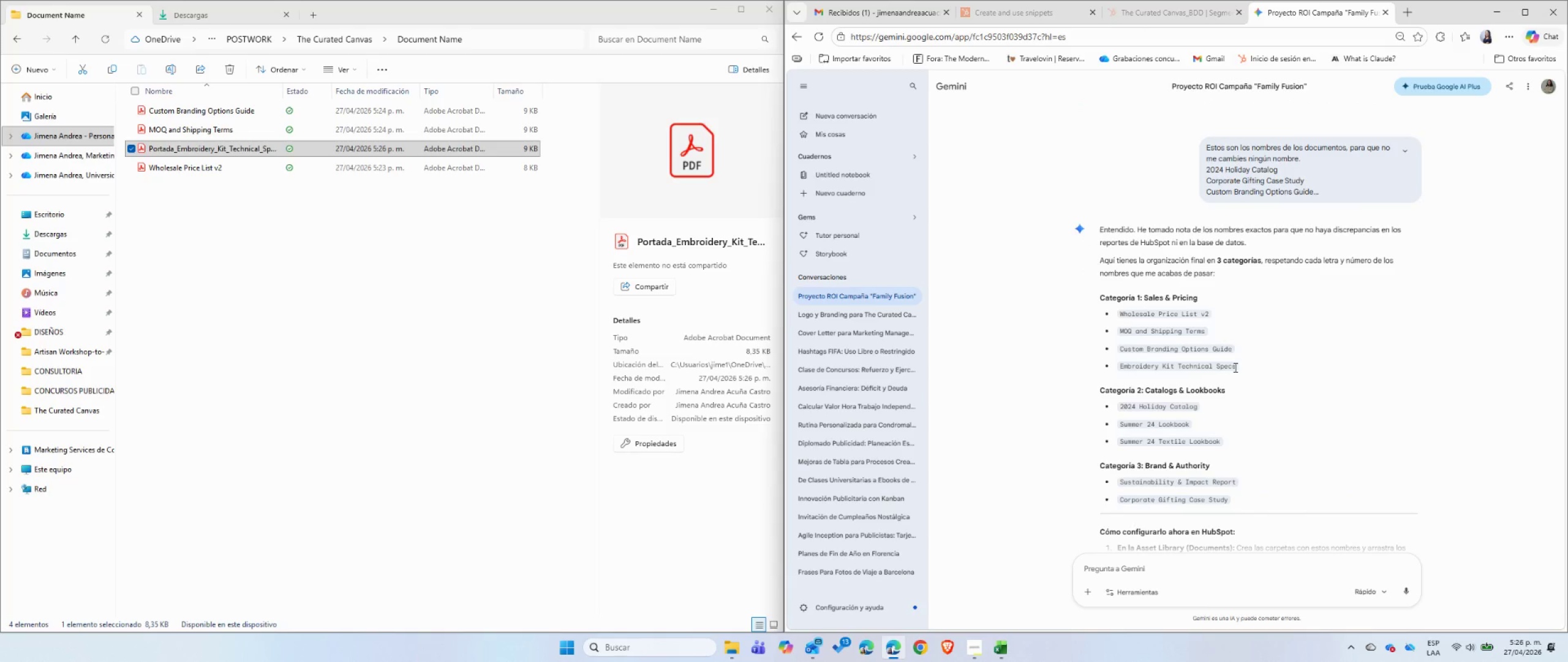 
left_click_drag(start_coordinate=[1235, 367], to_coordinate=[1118, 365])
 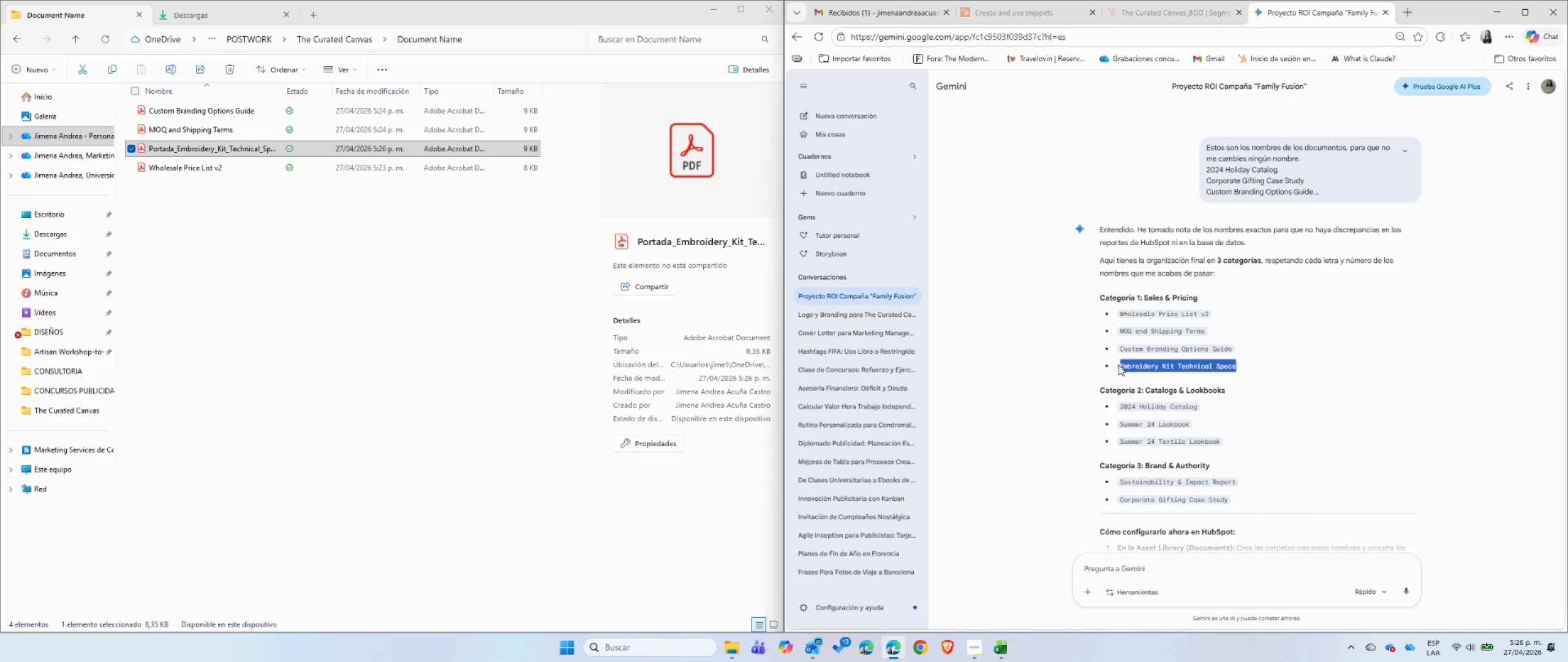 
key(Control+C)
 